 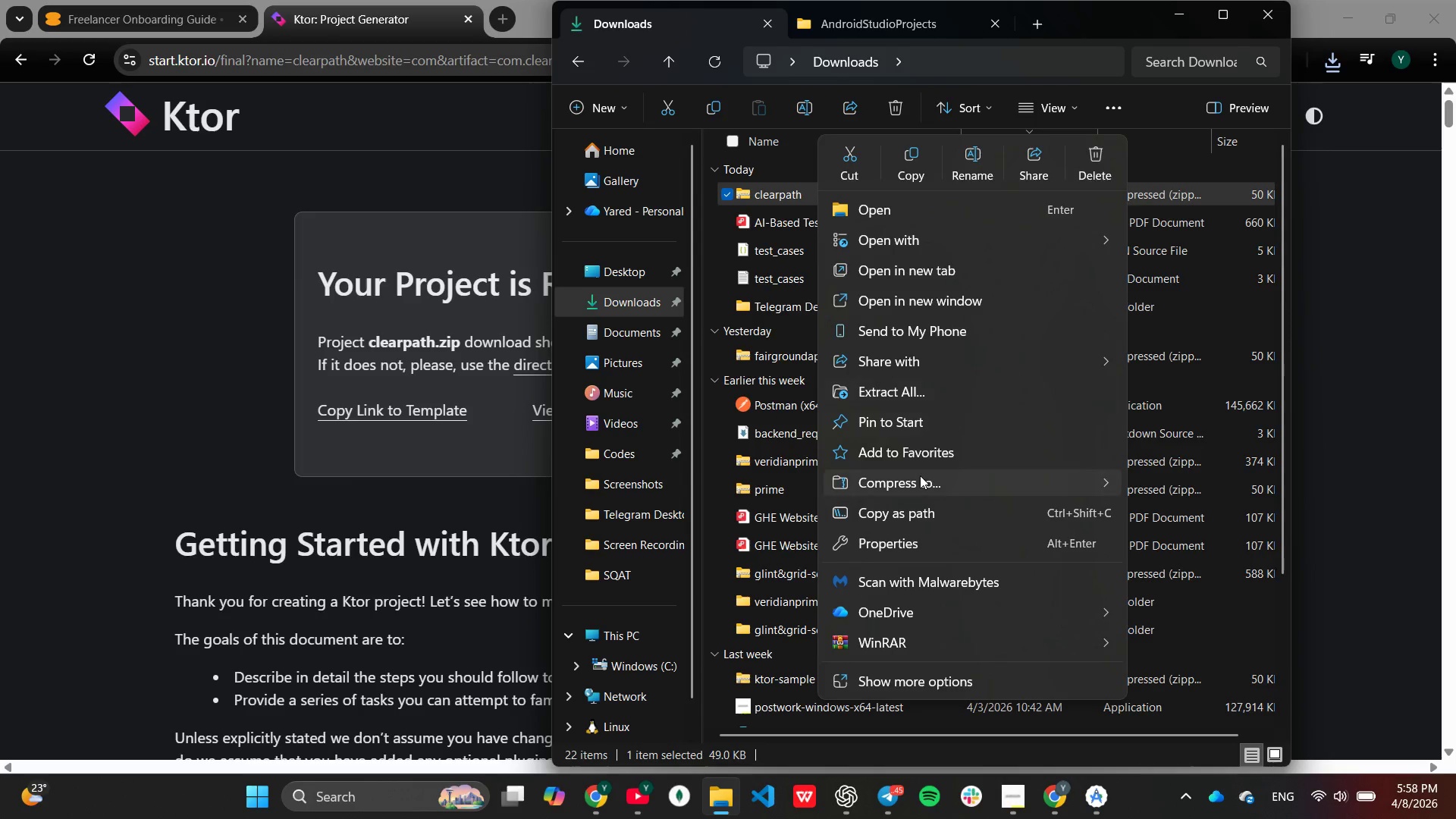 
left_click_drag(start_coordinate=[890, 379], to_coordinate=[894, 379])
 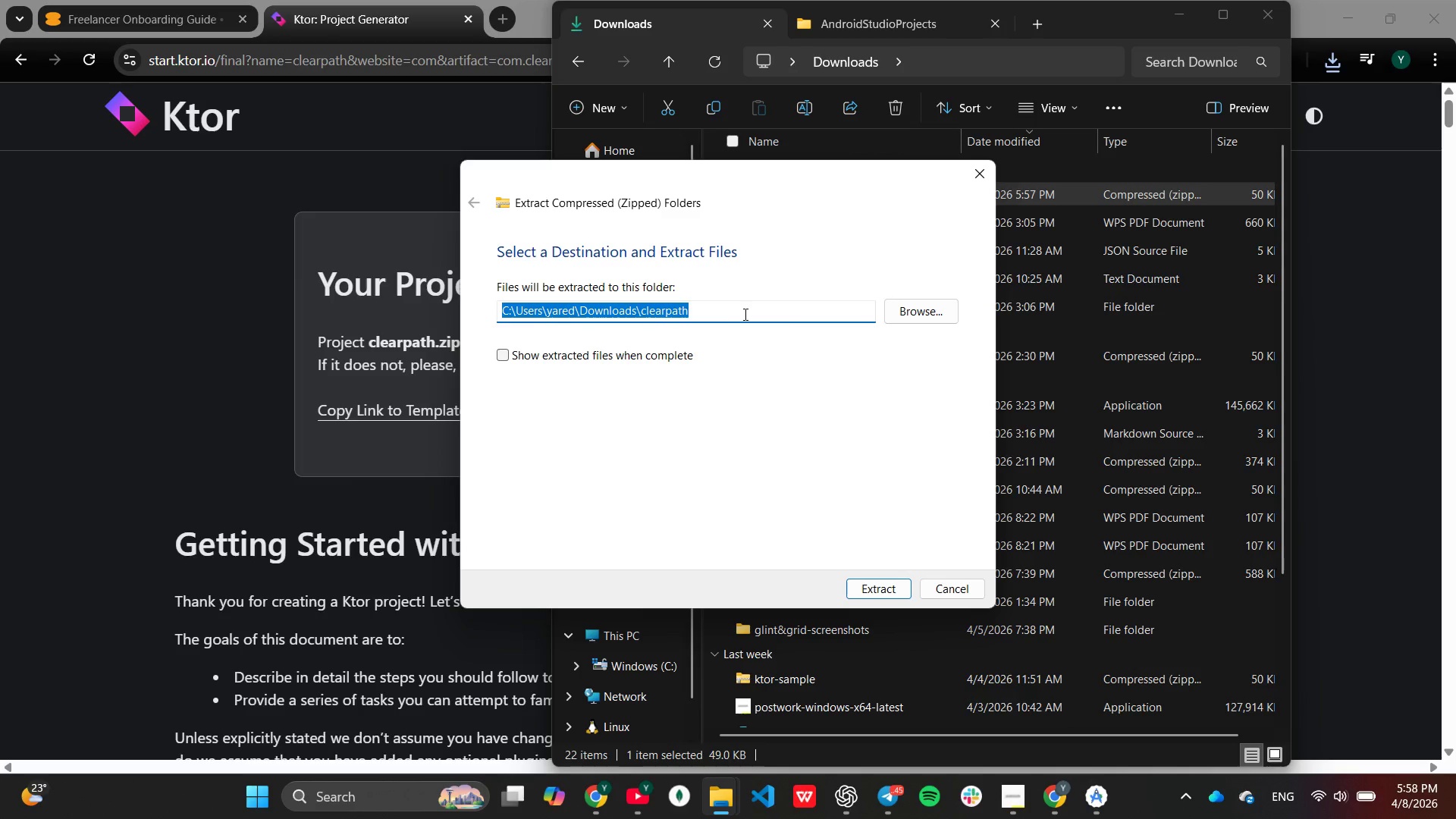 
left_click([739, 315])
 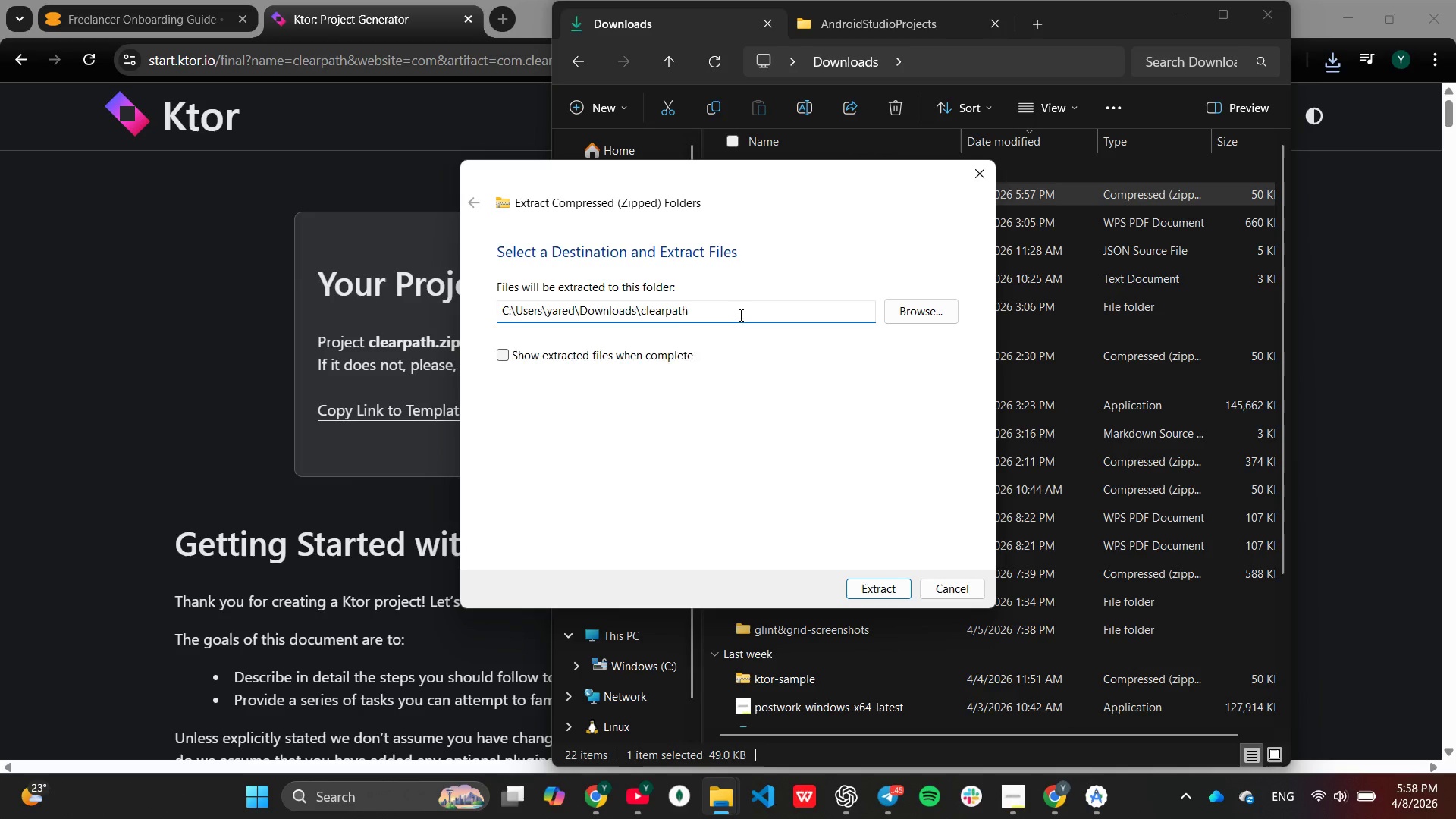 
hold_key(key=Backspace, duration=0.7)
 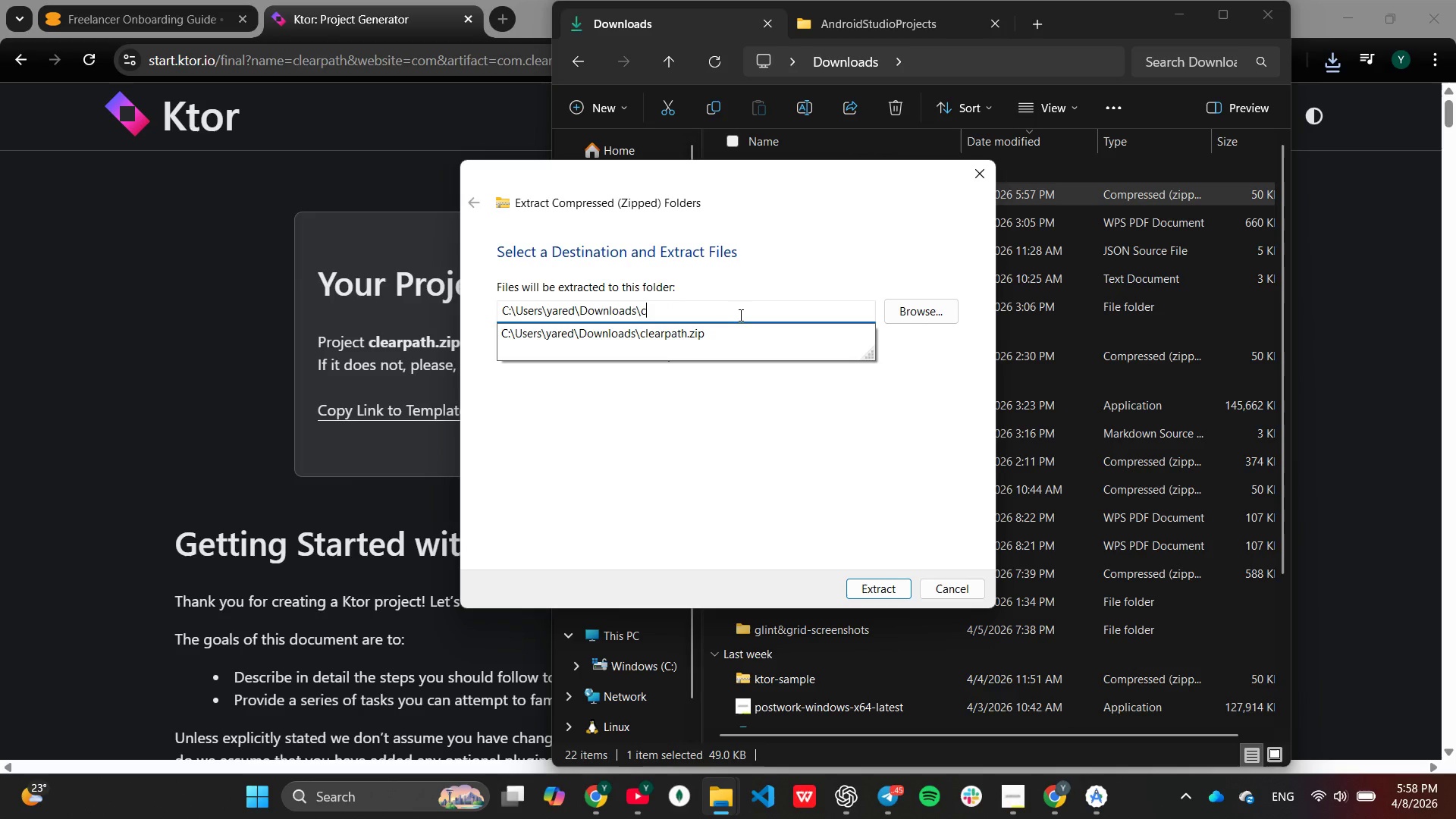 
hold_key(key=Backspace, duration=0.8)
 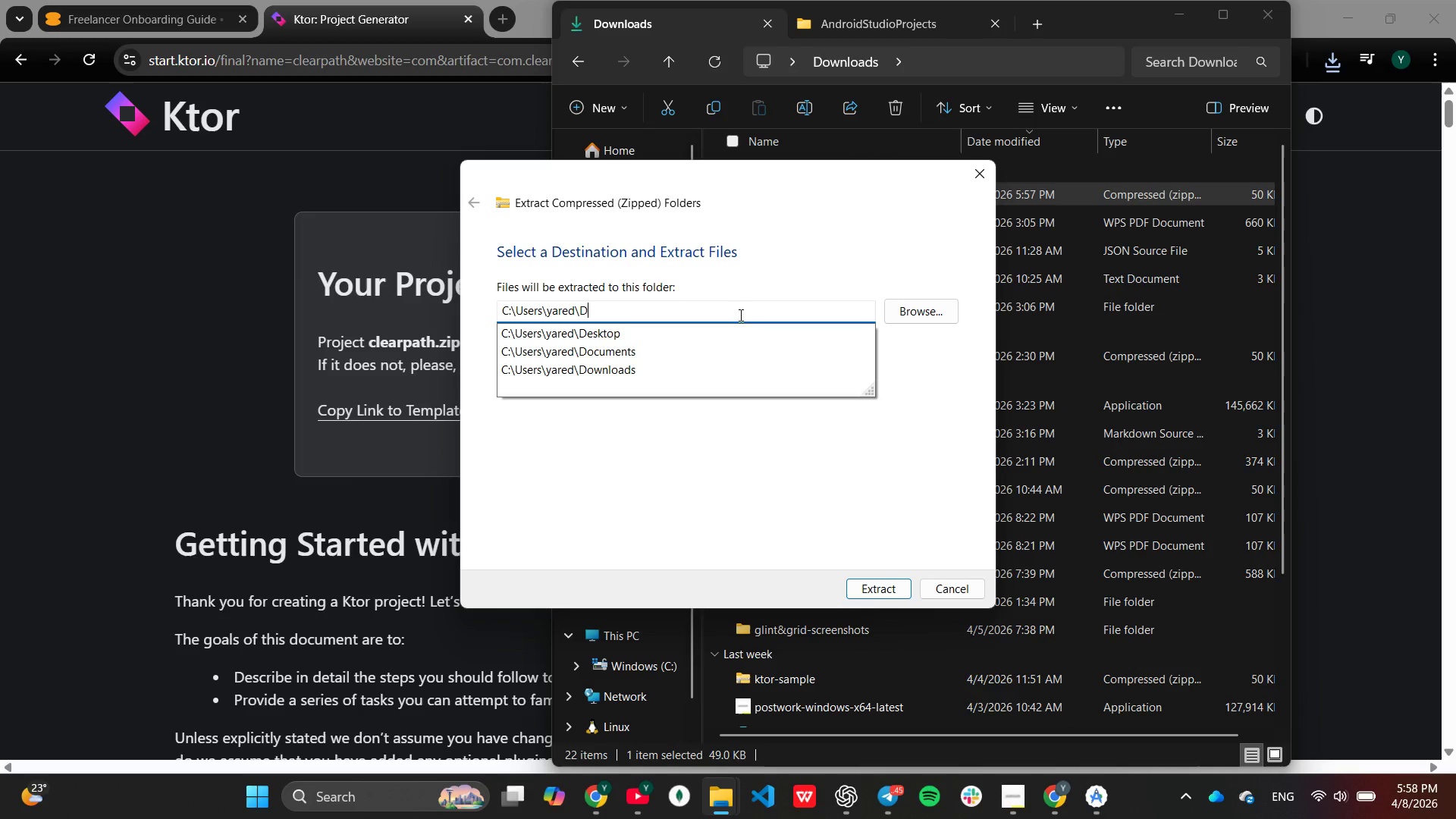 
key(Backspace)
 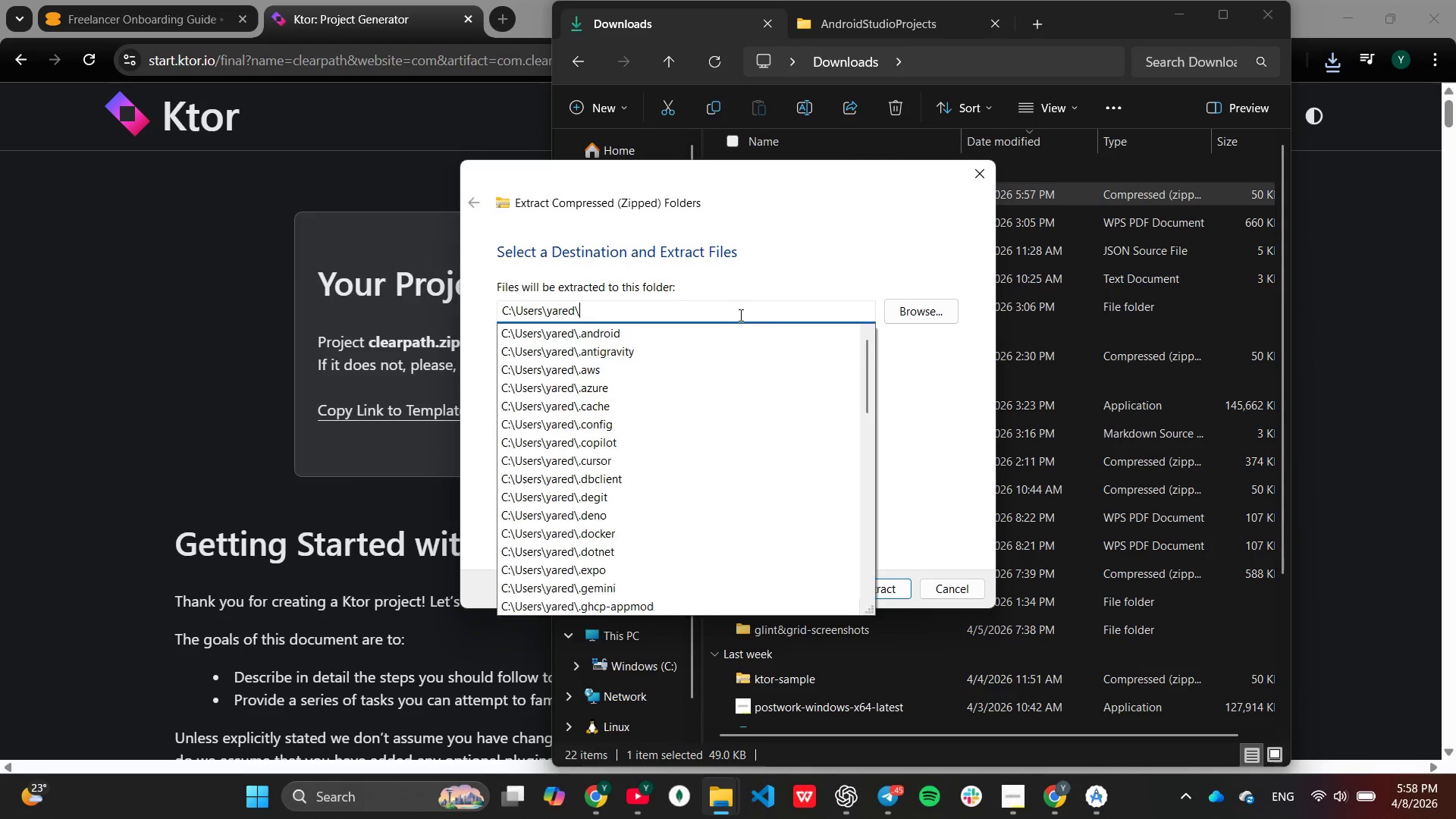 
key(Backspace)
 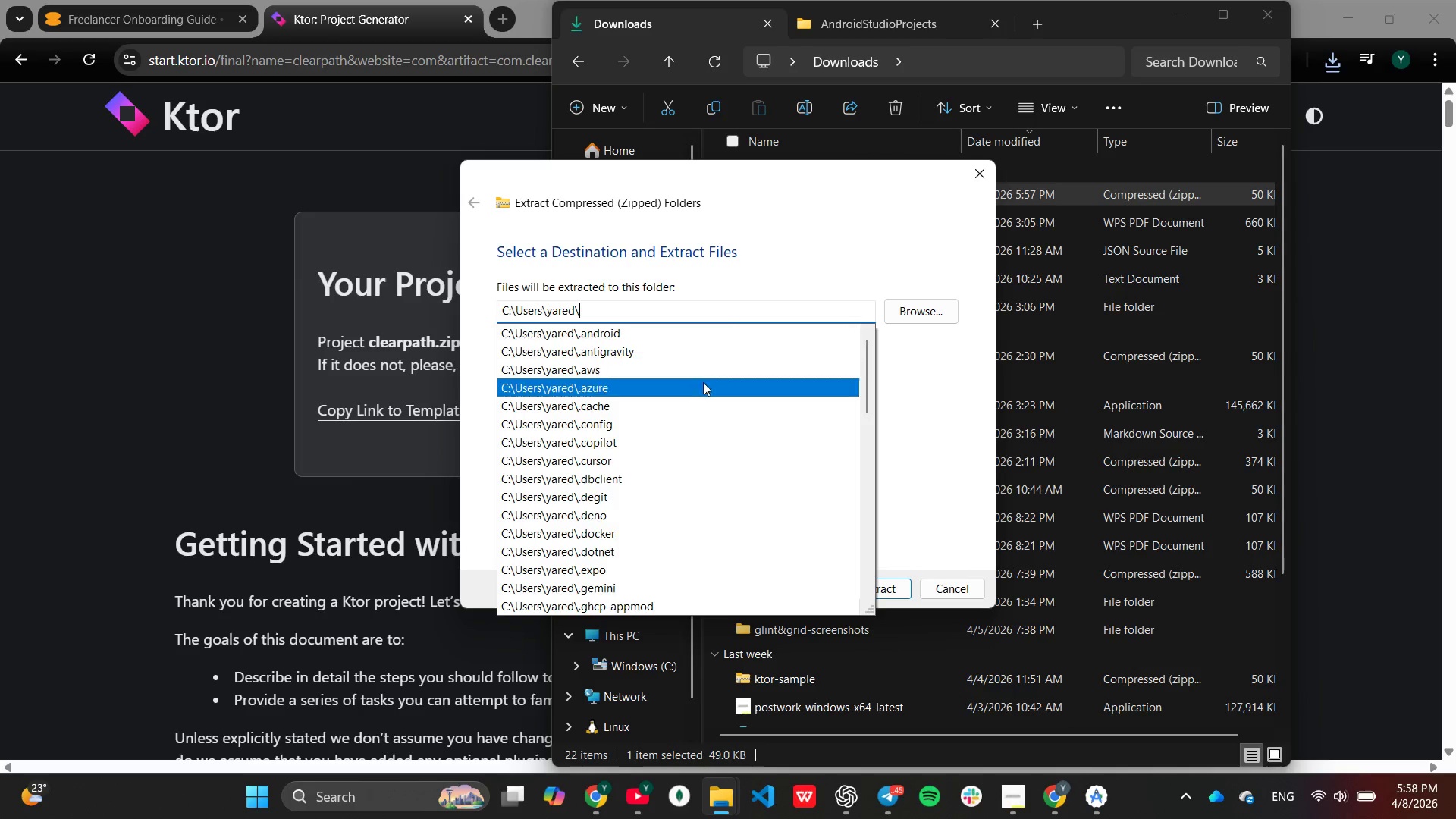 
scroll: coordinate [700, 391], scroll_direction: down, amount: 6.0
 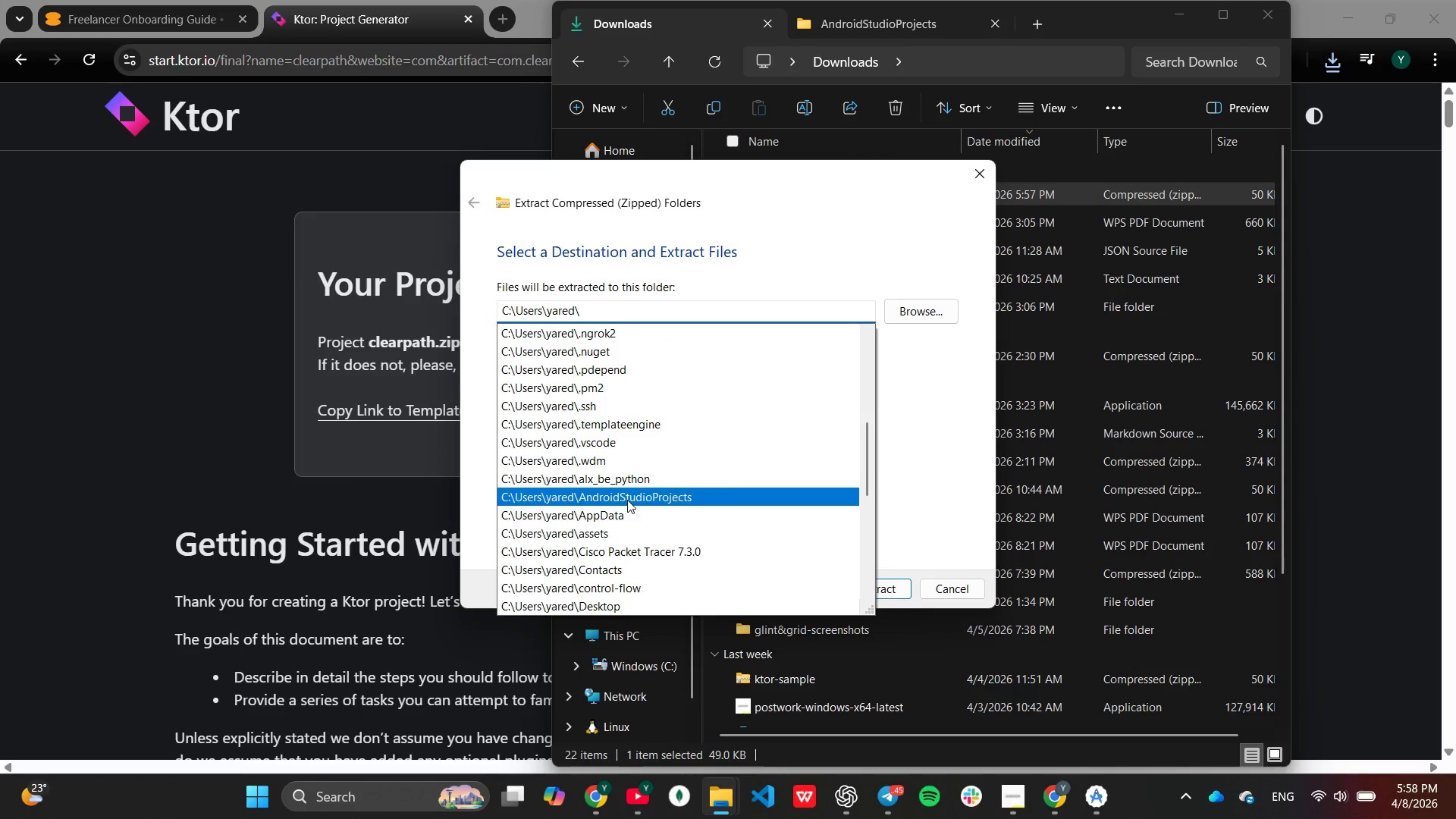 
double_click([627, 500])
 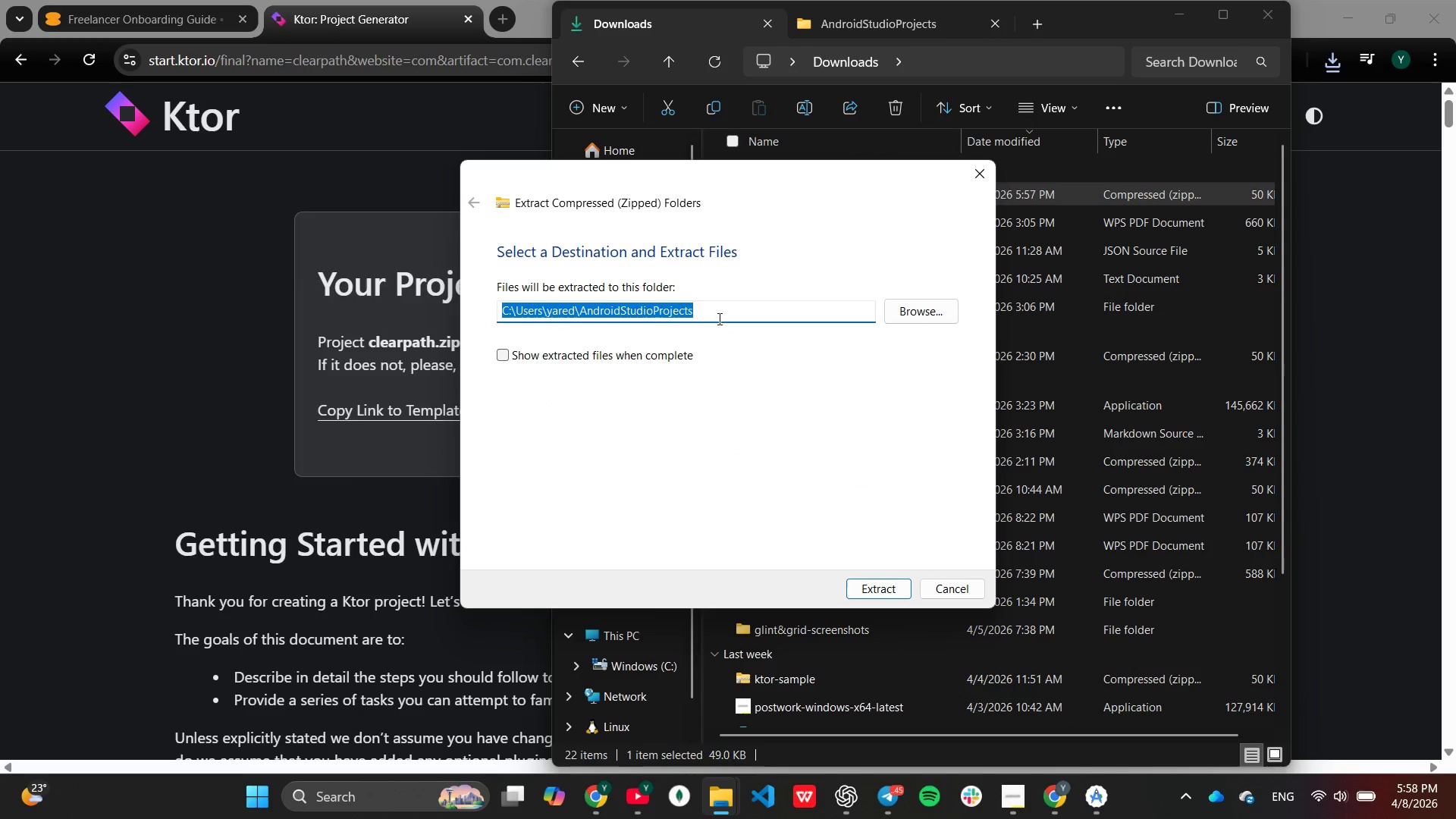 
left_click([718, 318])
 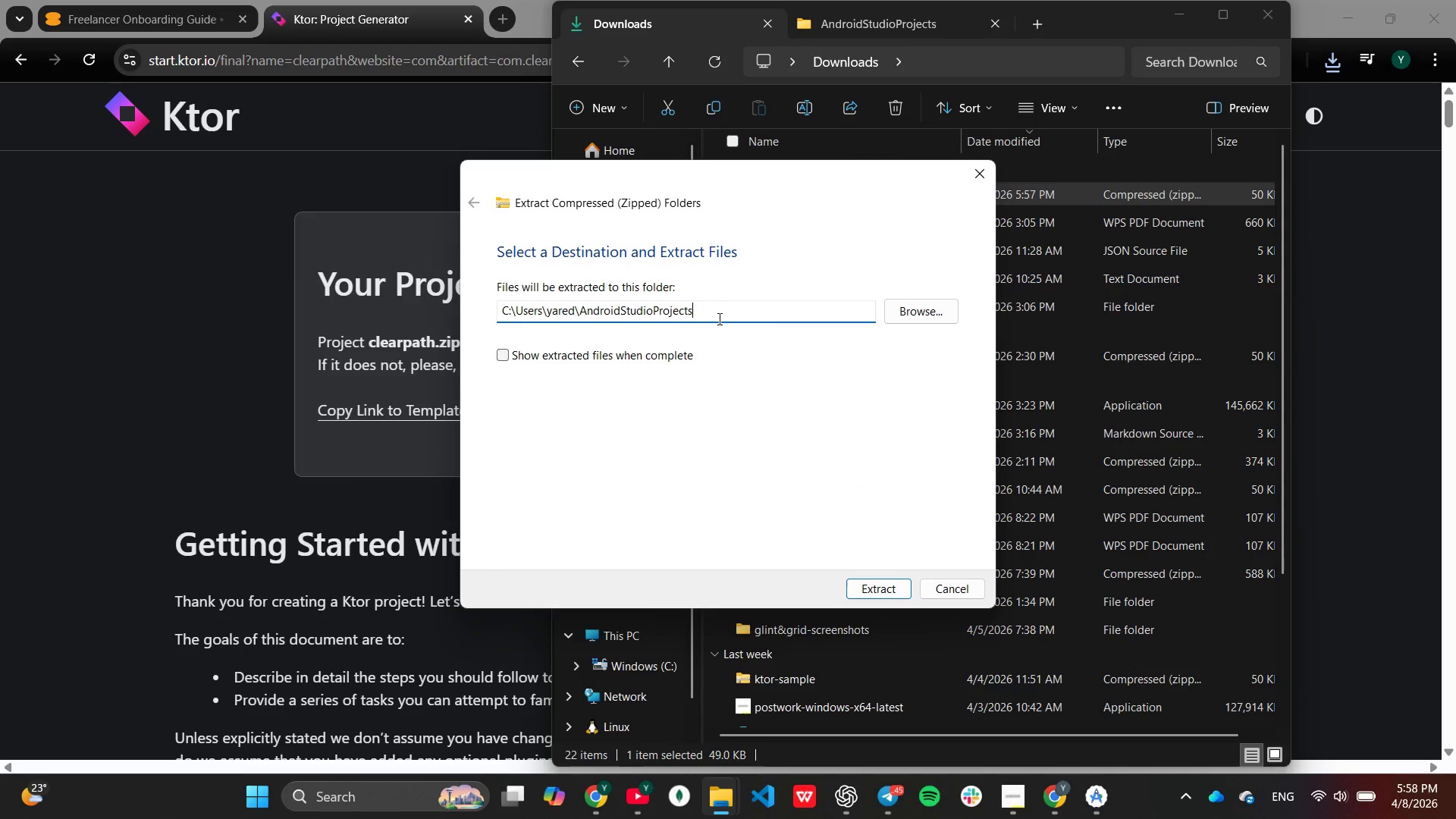 
left_click([718, 318])
 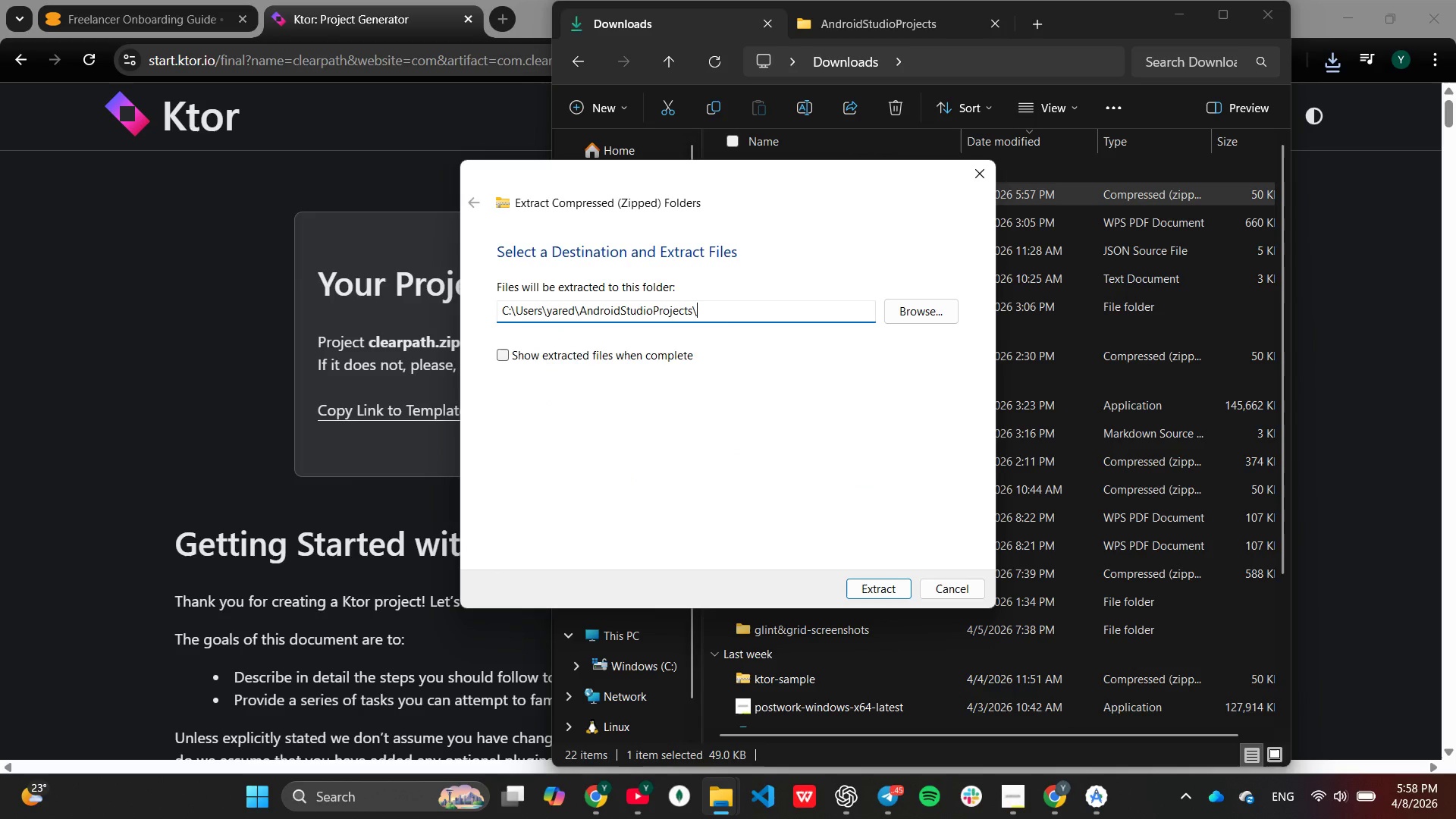 
key(Backslash)
 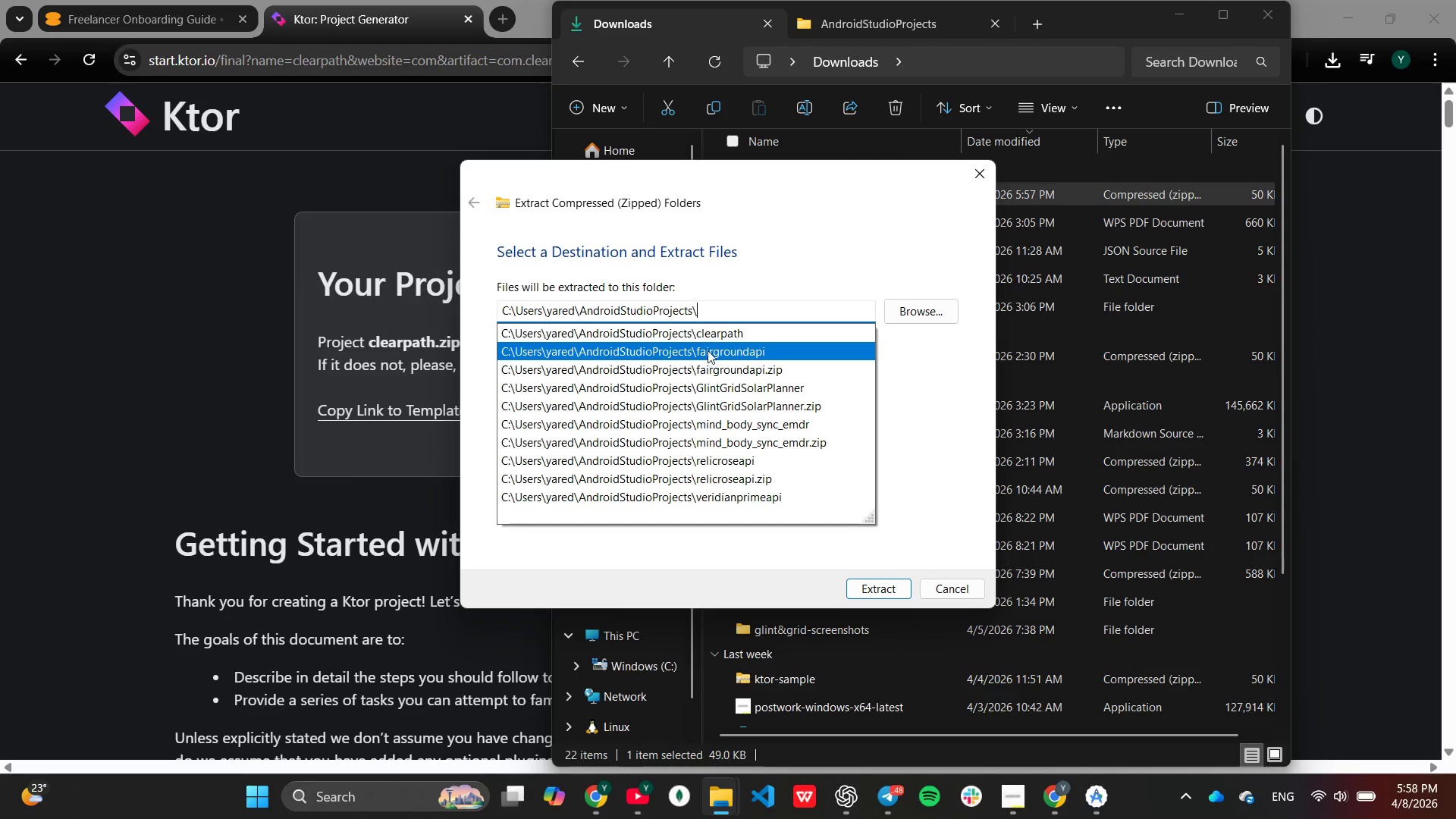 
left_click([699, 327])
 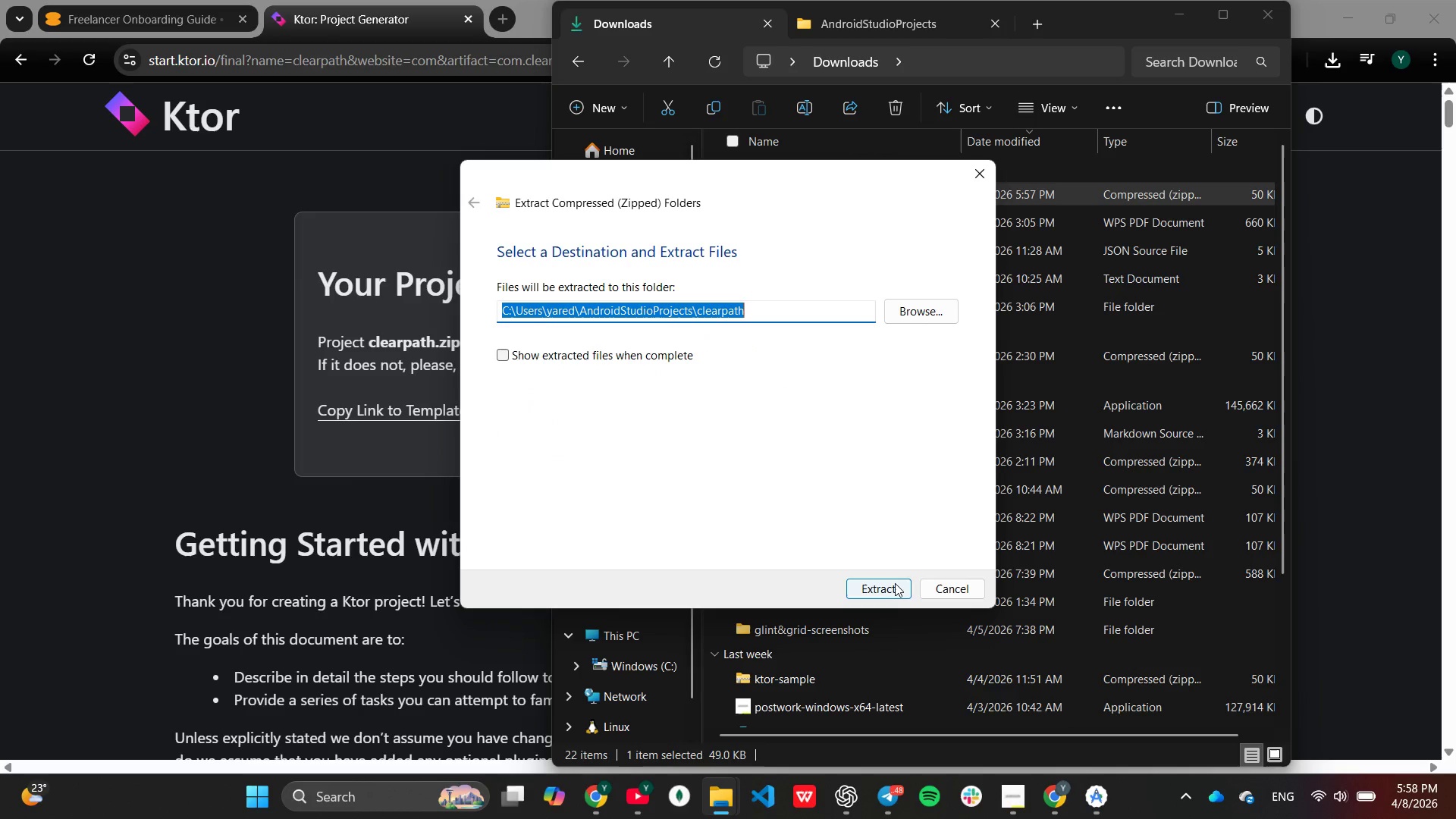 
left_click([884, 582])
 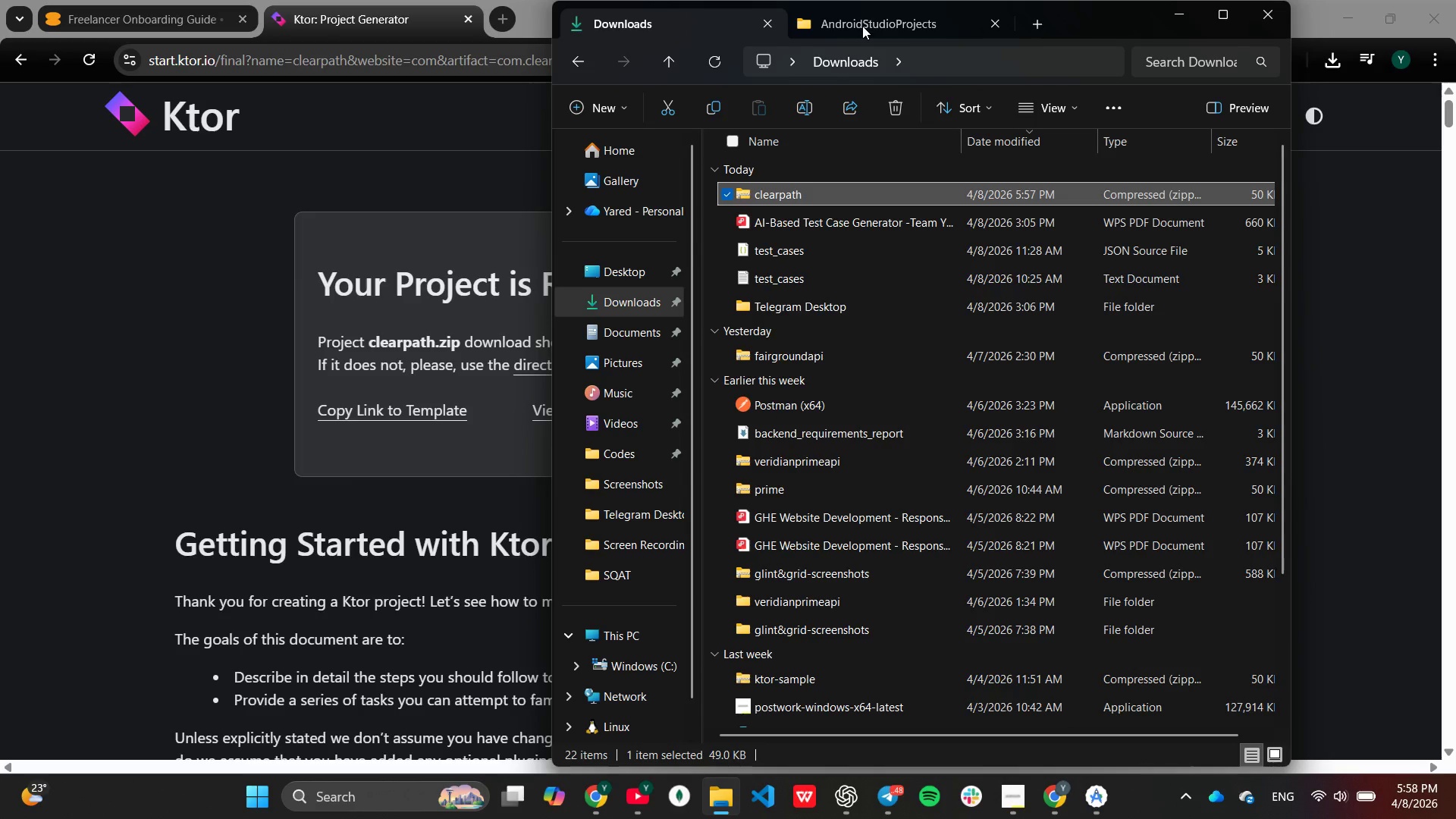 
left_click([862, 25])
 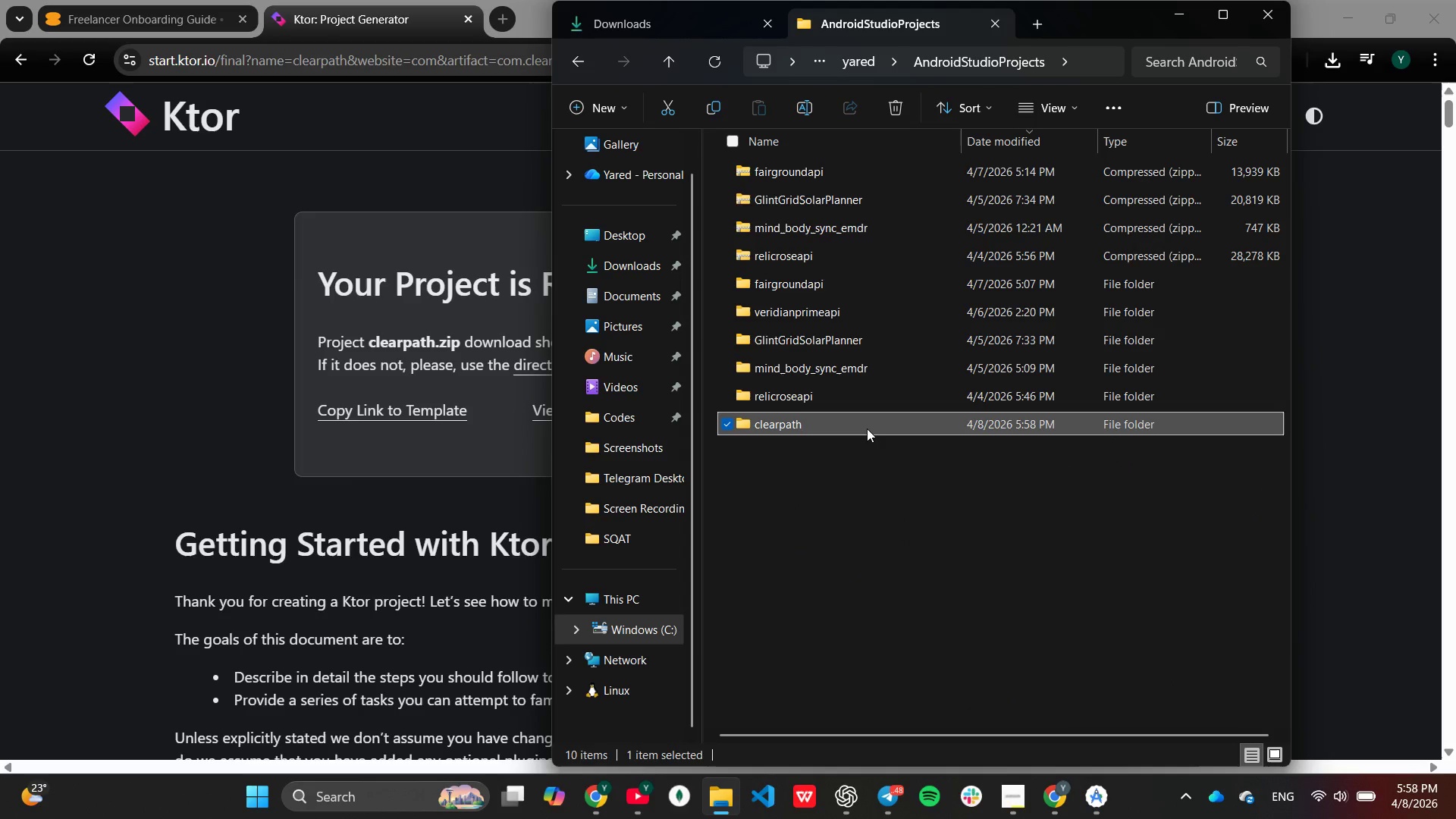 
double_click([867, 428])
 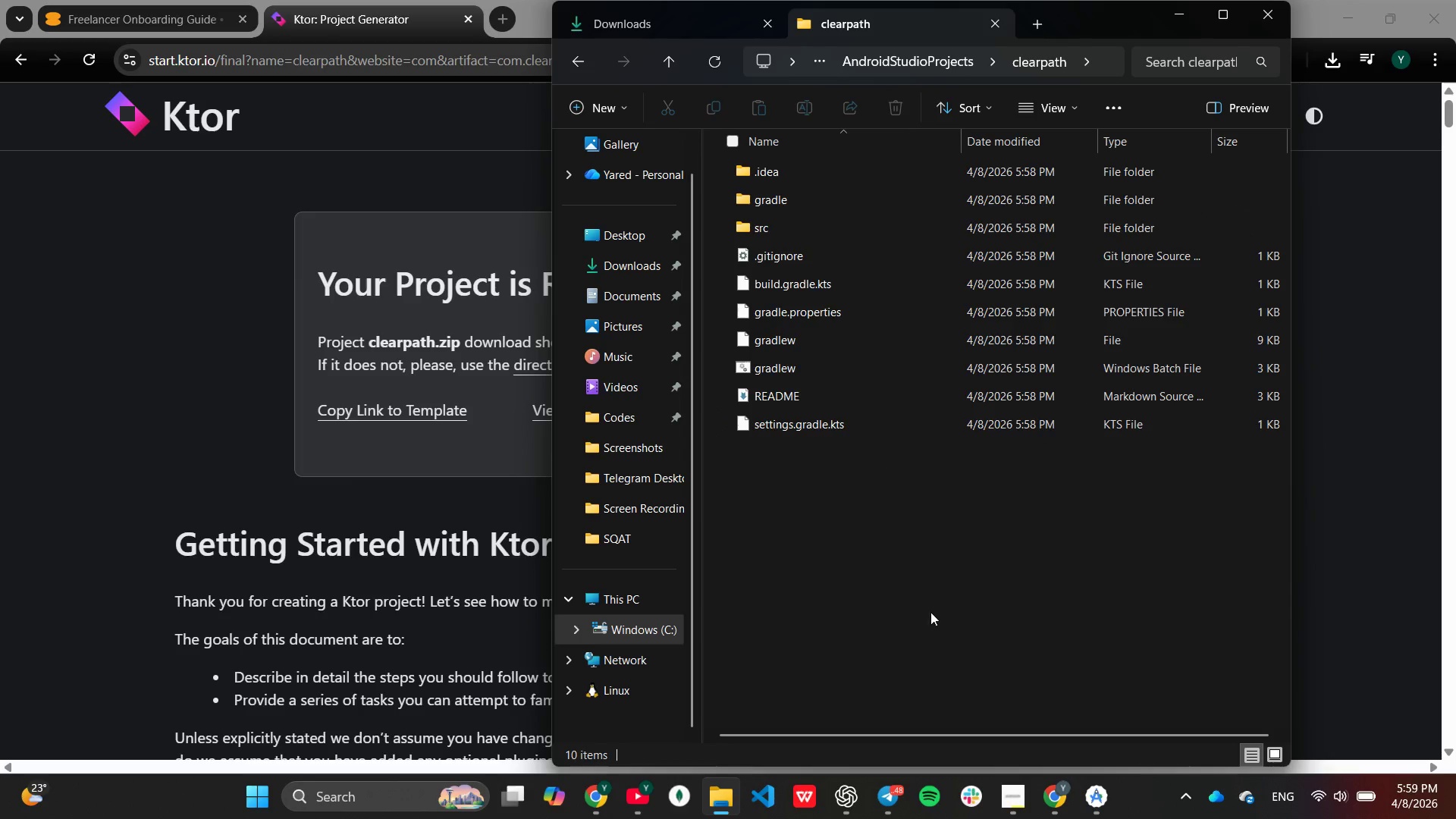 
left_click([1096, 805])
 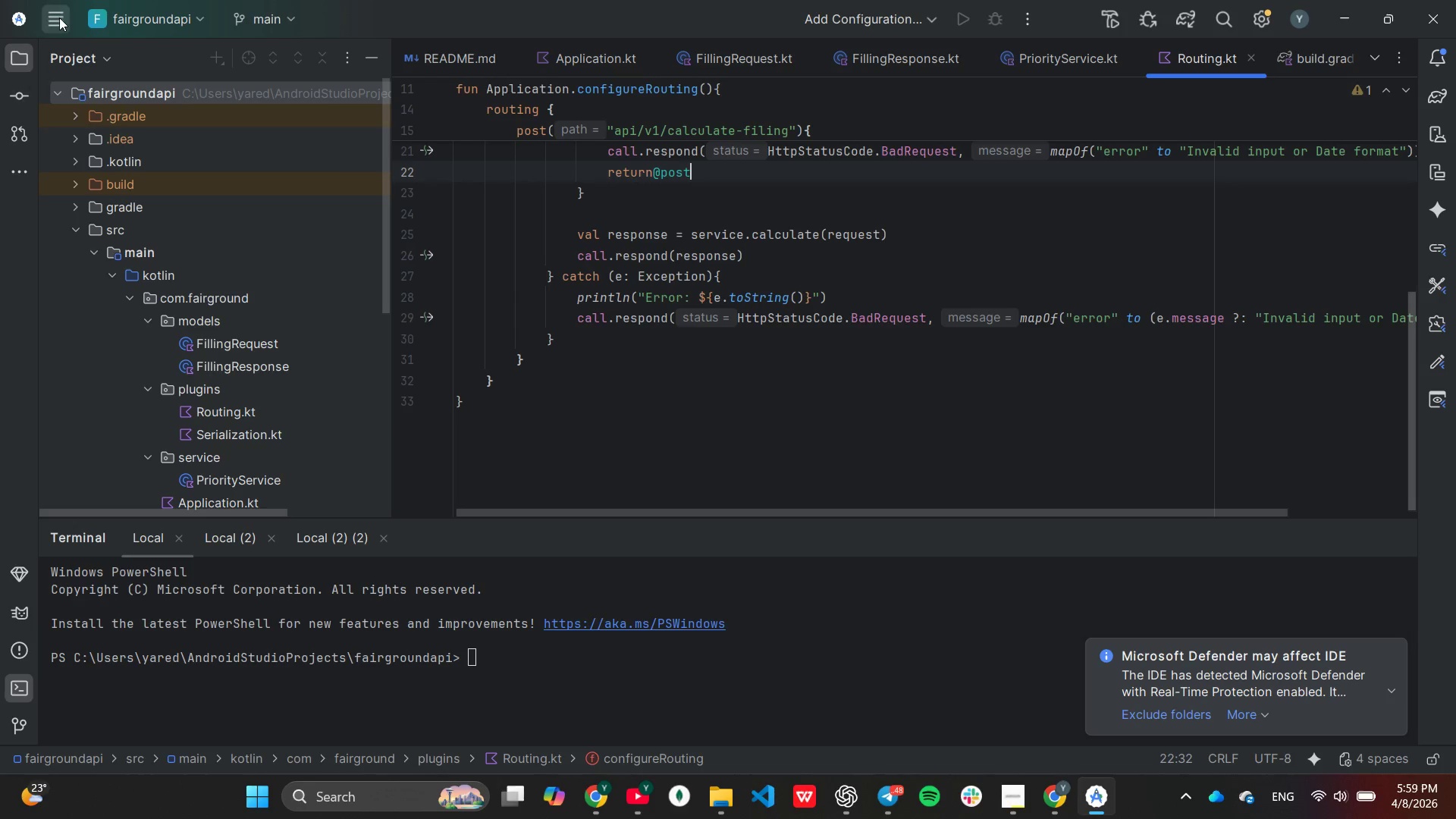 
left_click([59, 15])
 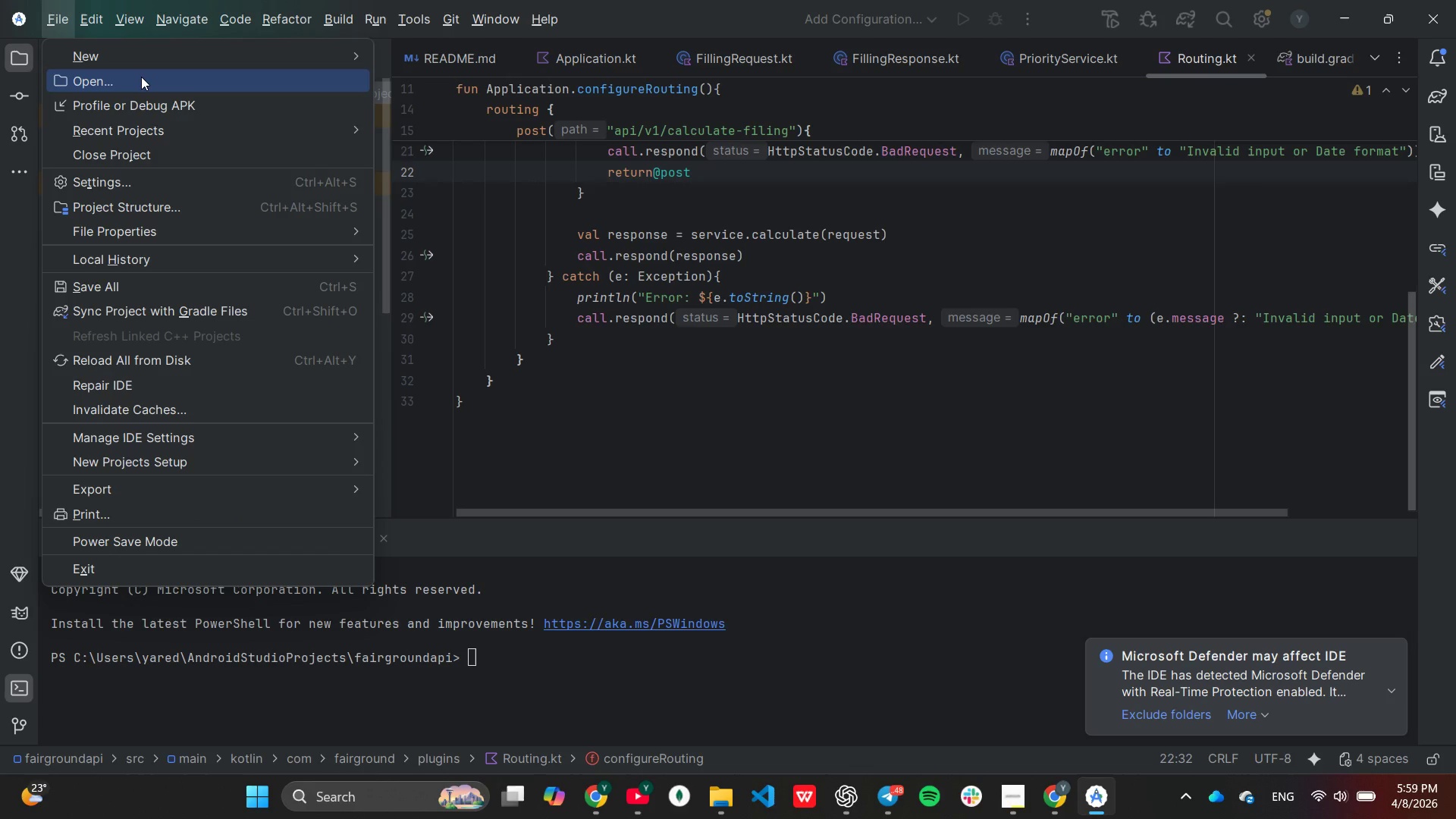 
left_click([142, 74])
 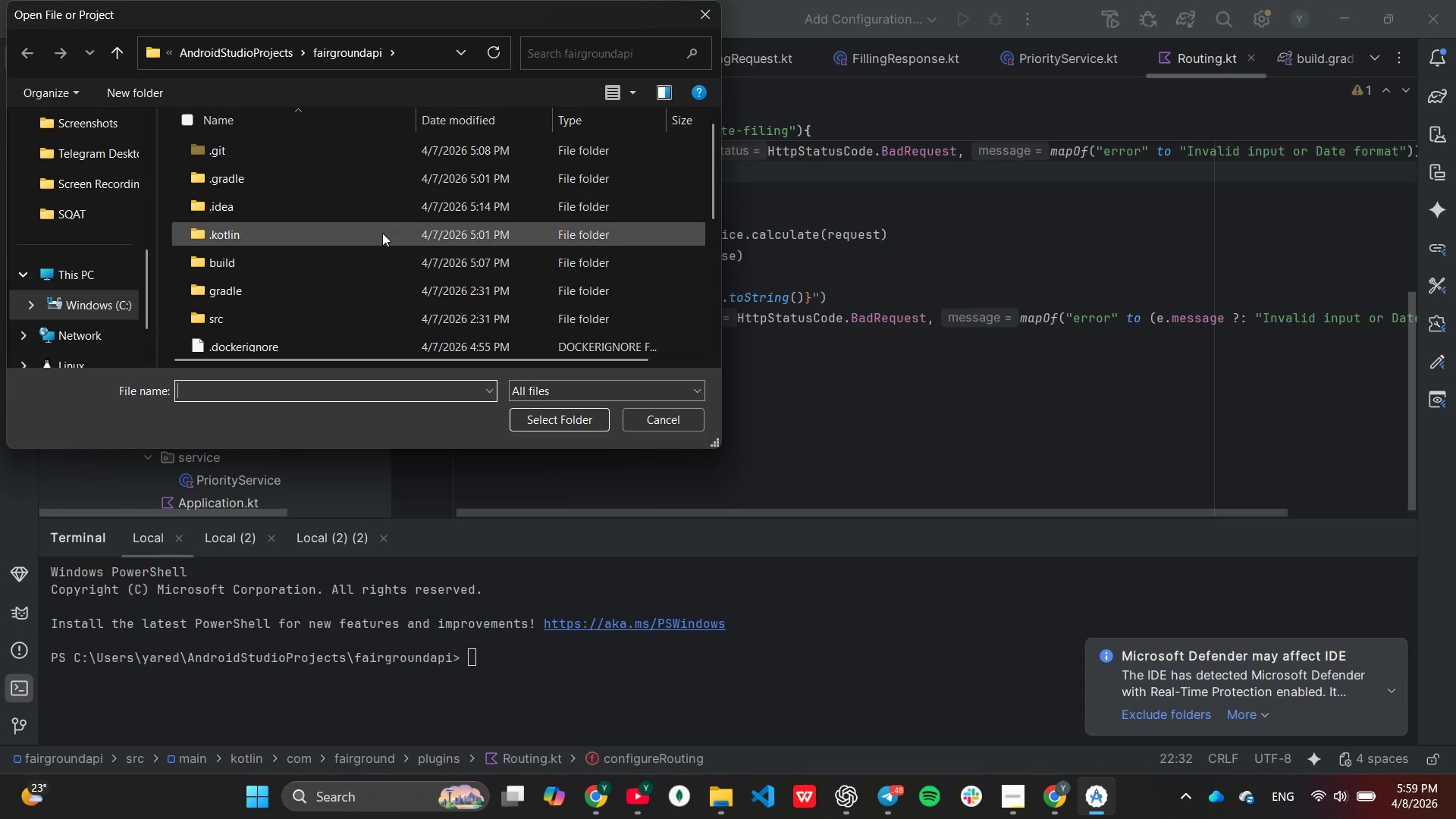 
mouse_move([256, 79])
 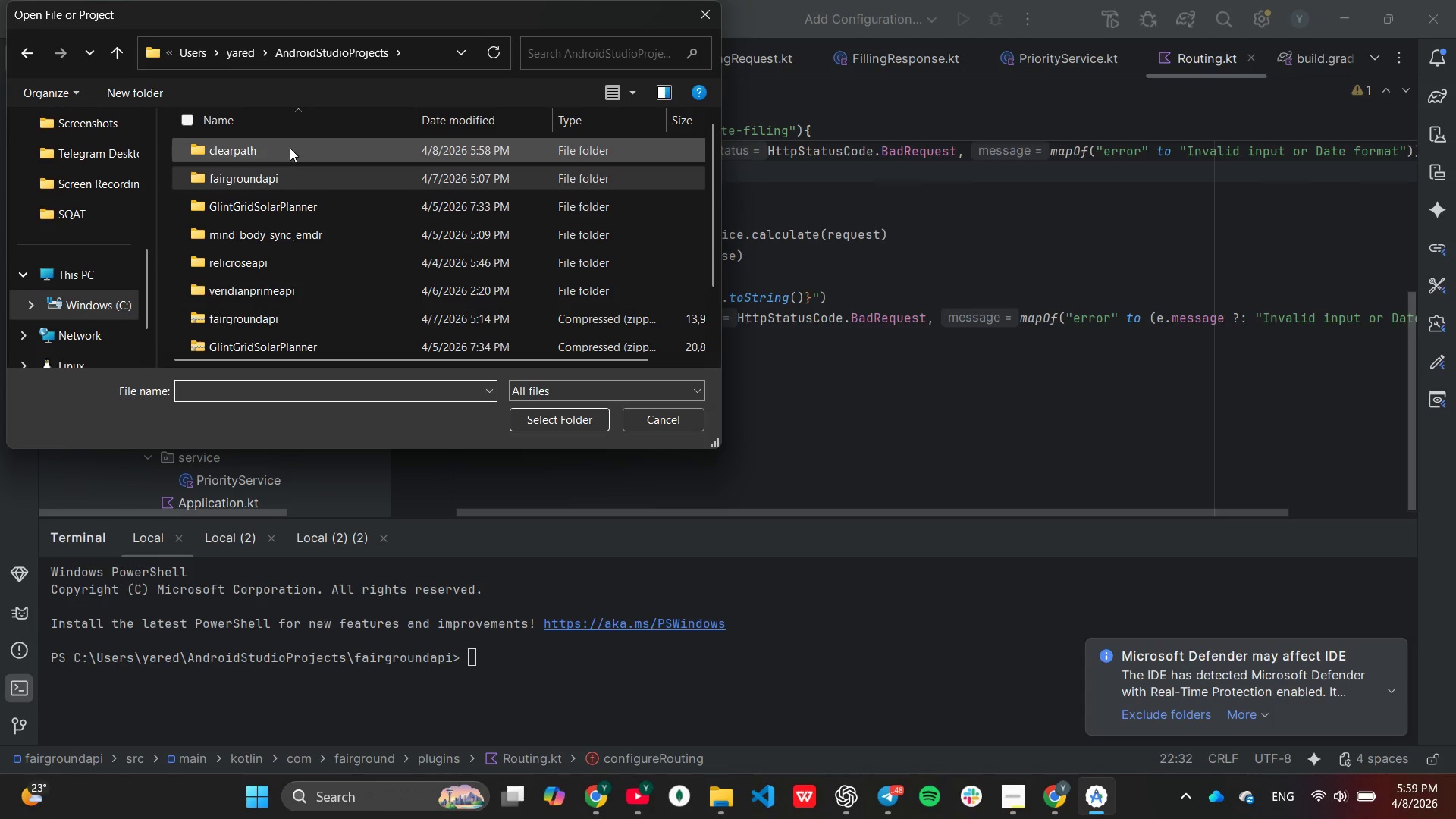 
left_click([290, 147])
 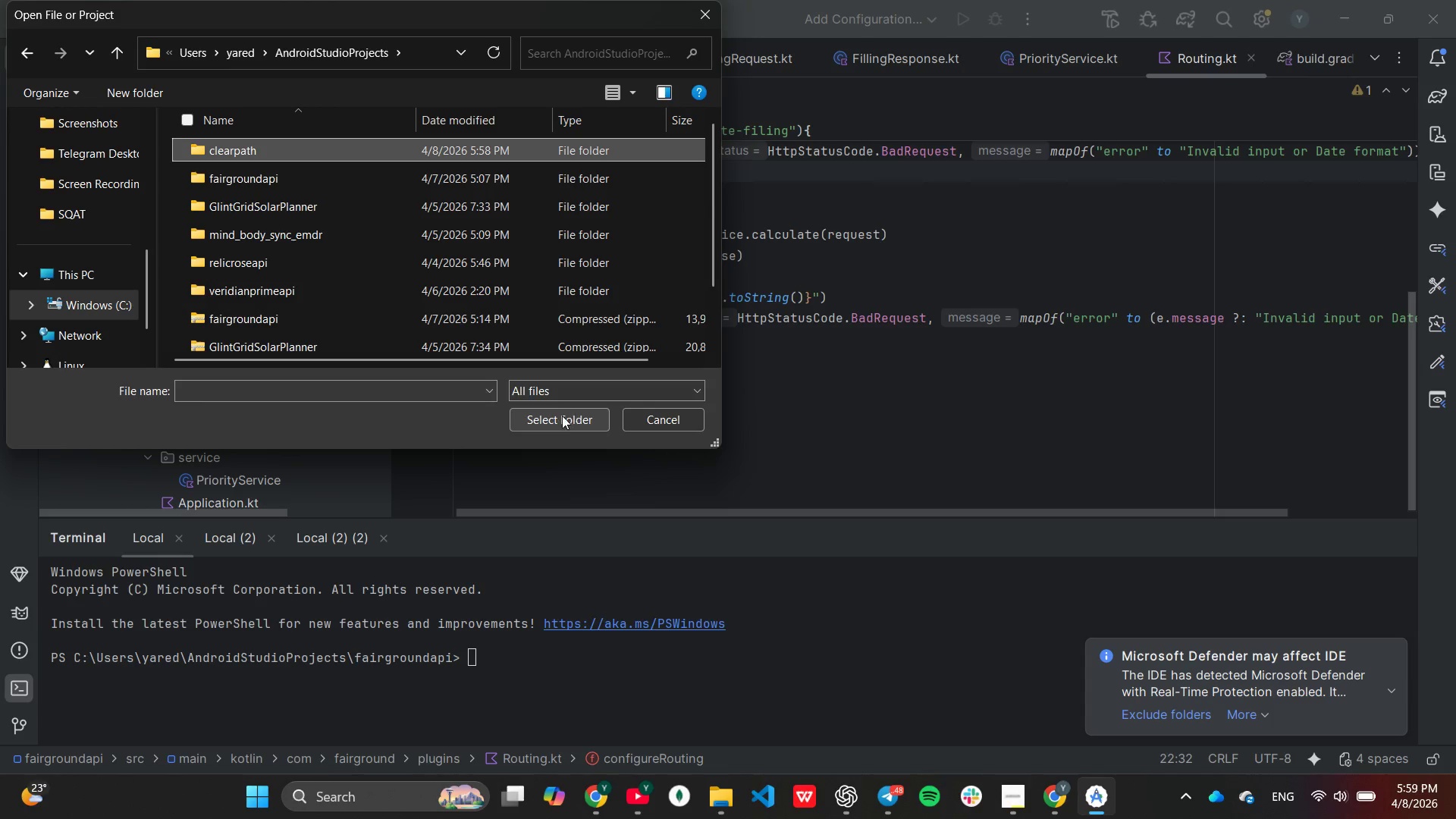 
left_click([561, 416])
 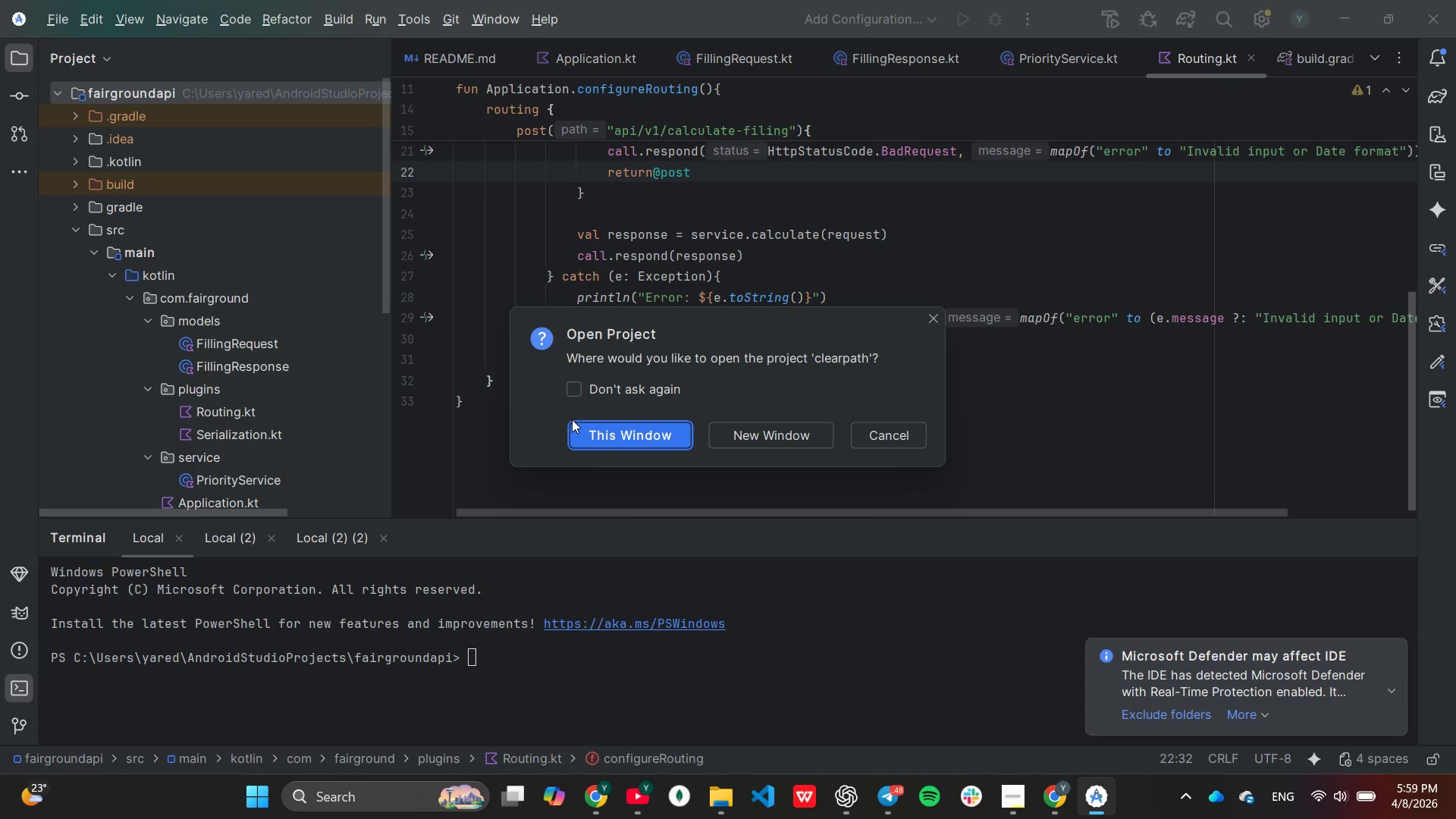 
wait(5.36)
 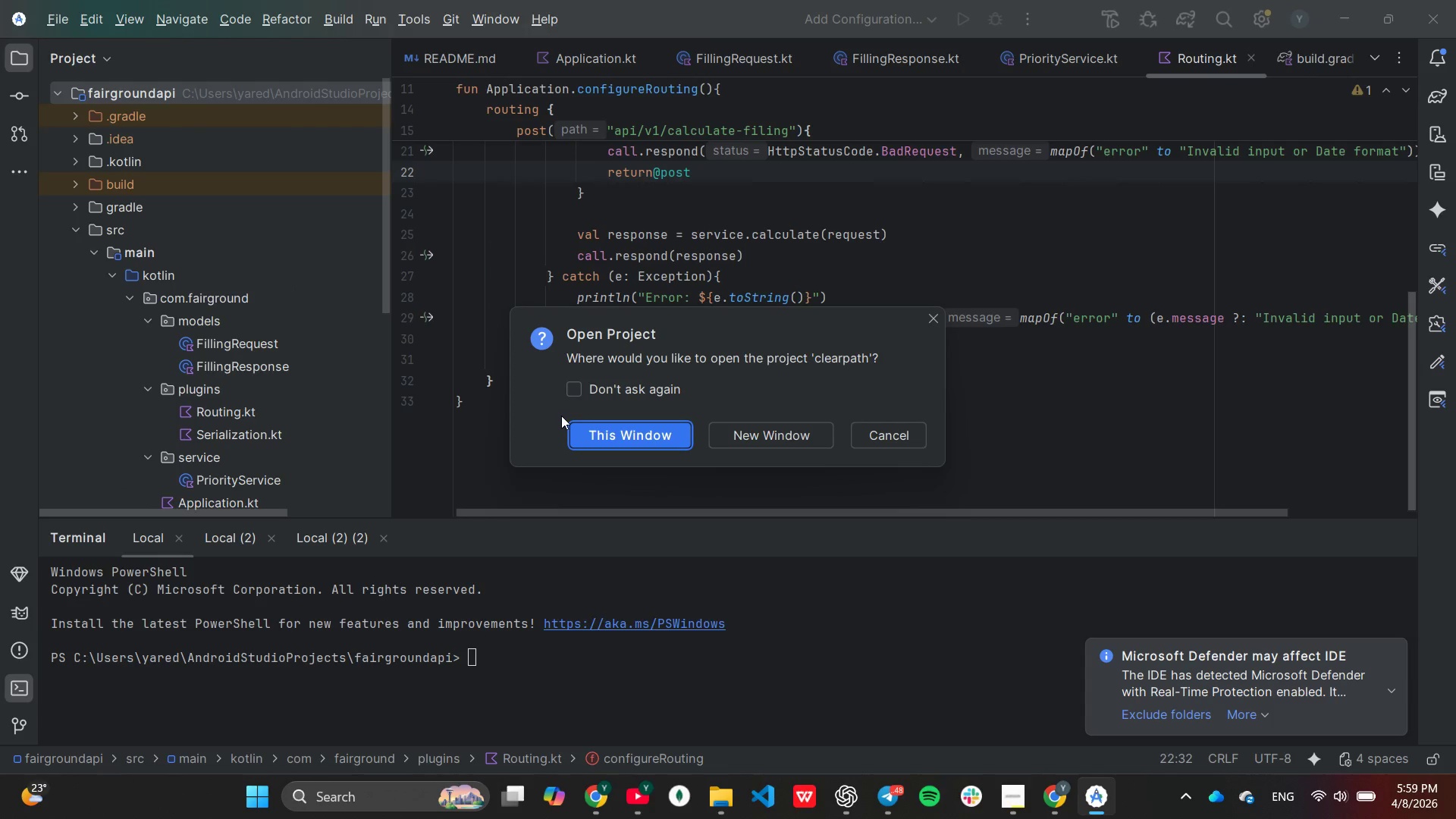 
left_click_drag(start_coordinate=[591, 442], to_coordinate=[591, 446])
 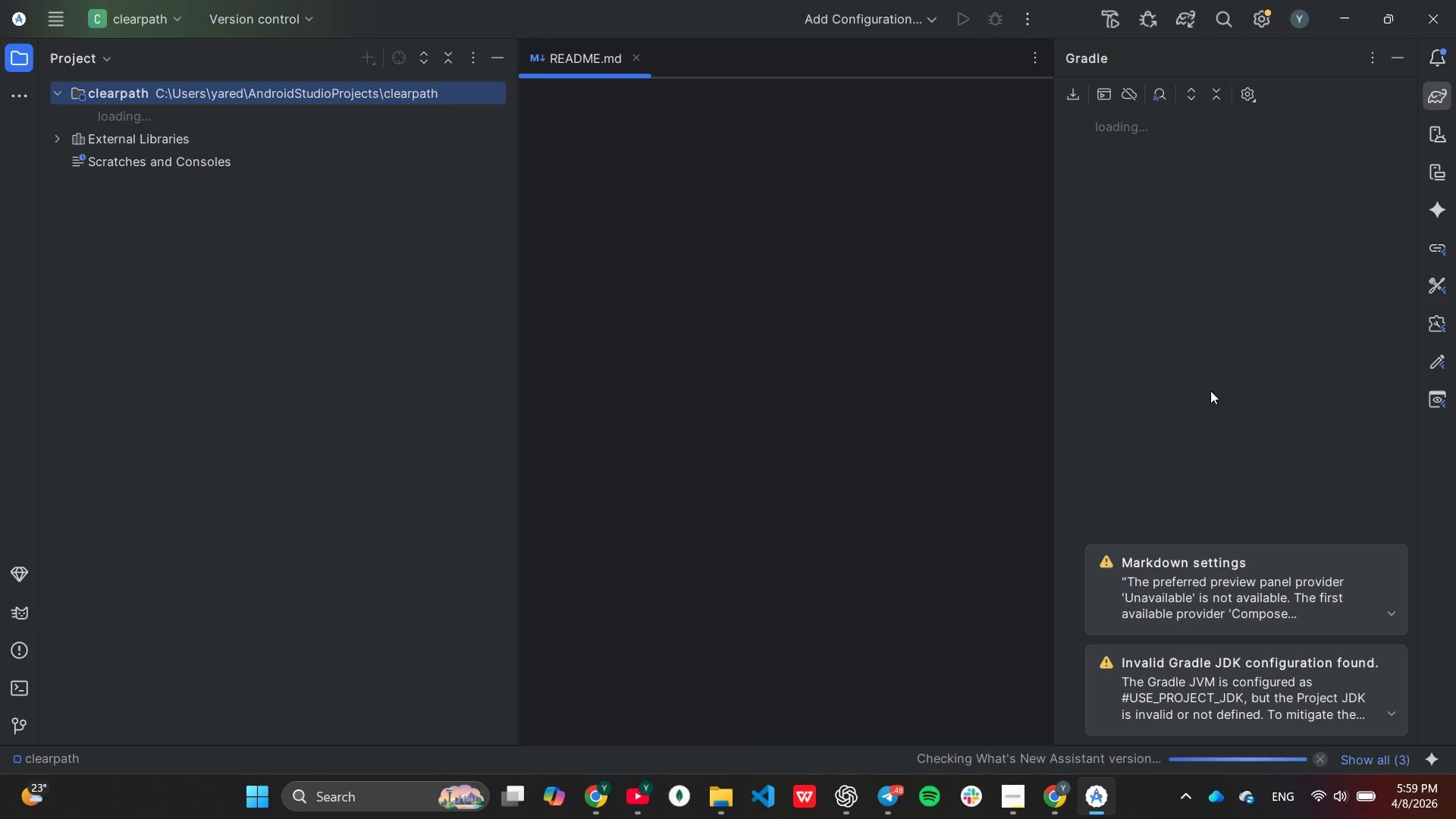 
wait(6.58)
 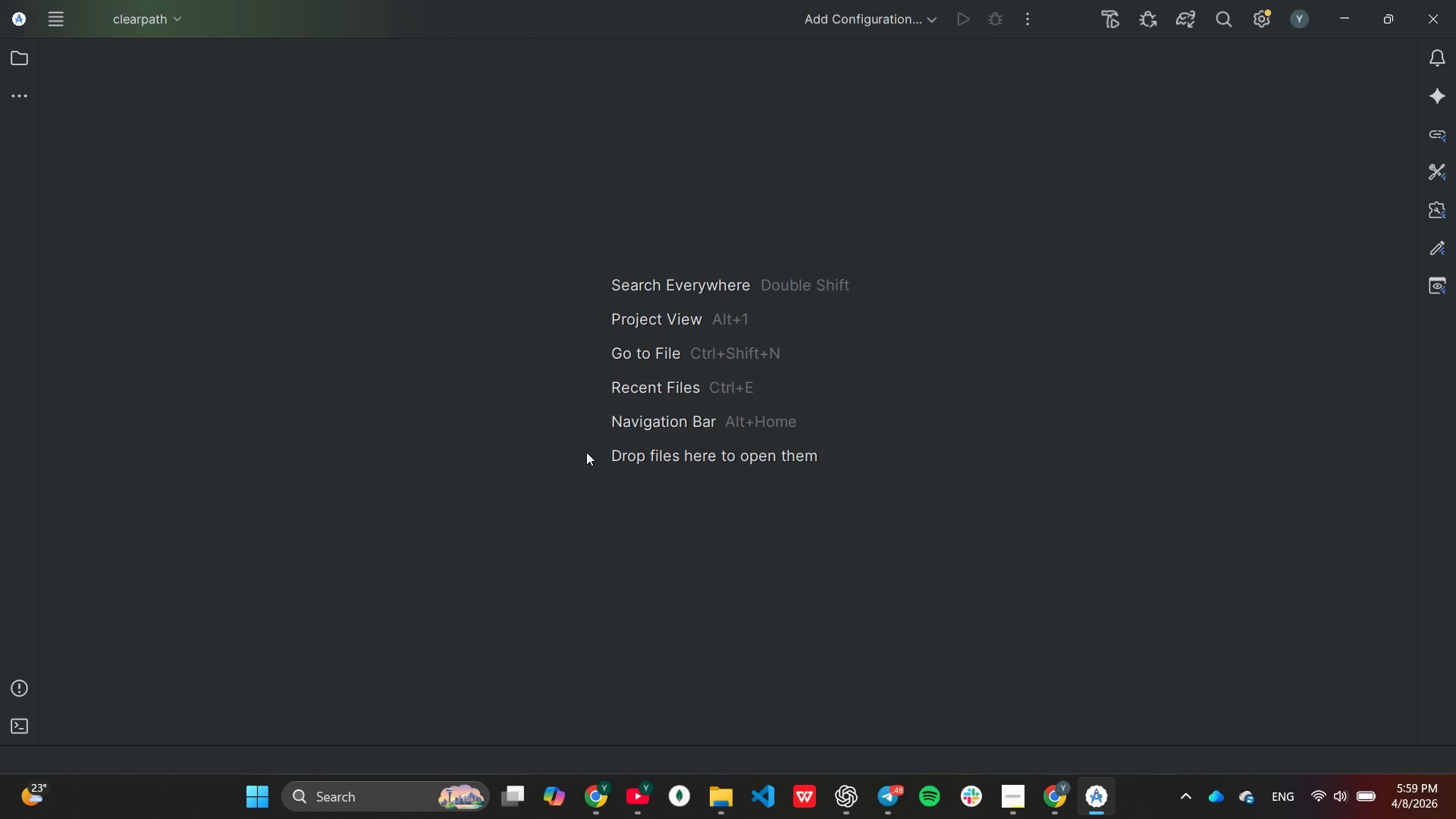 
left_click([1439, 92])
 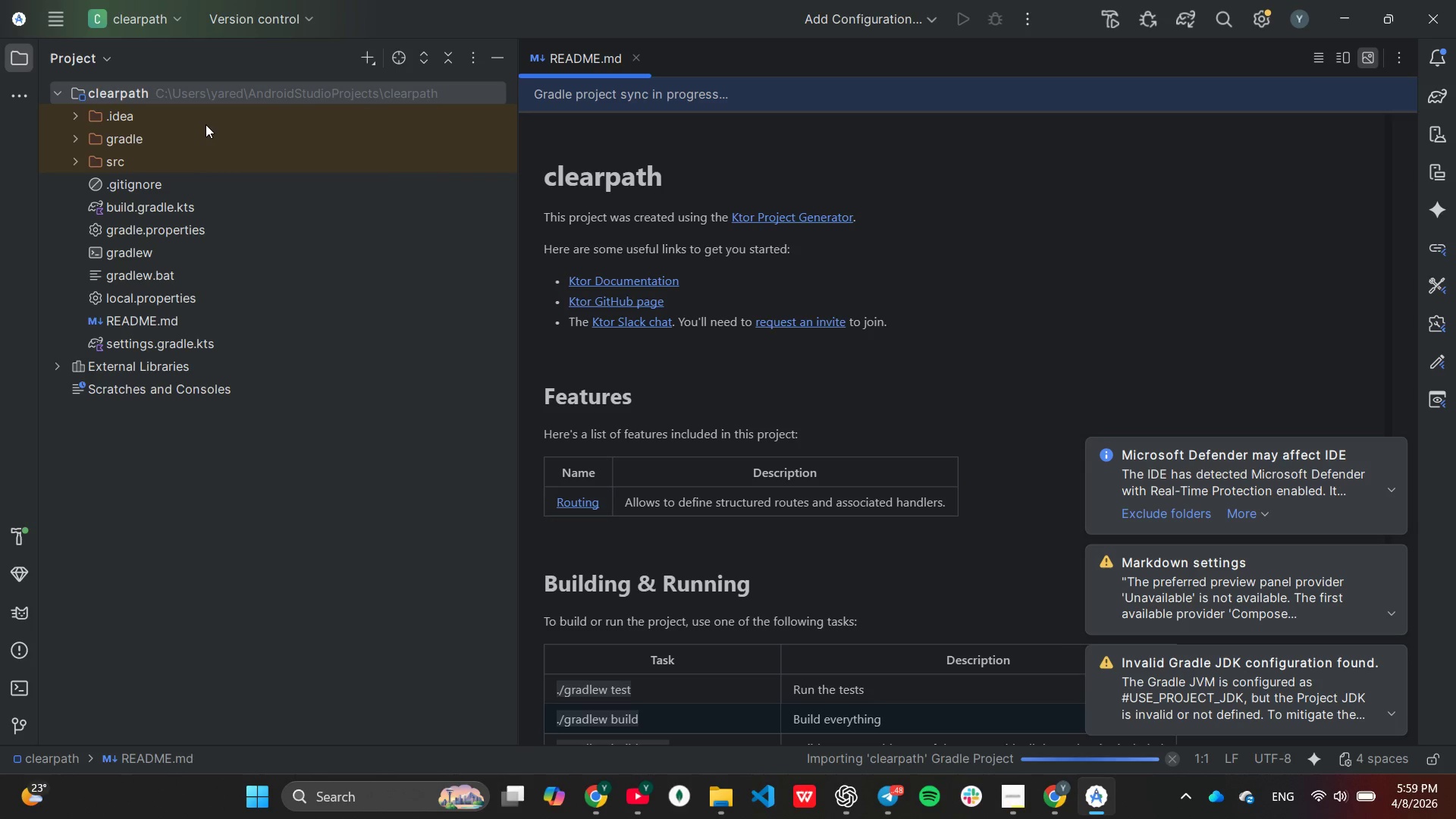 
left_click([110, 159])
 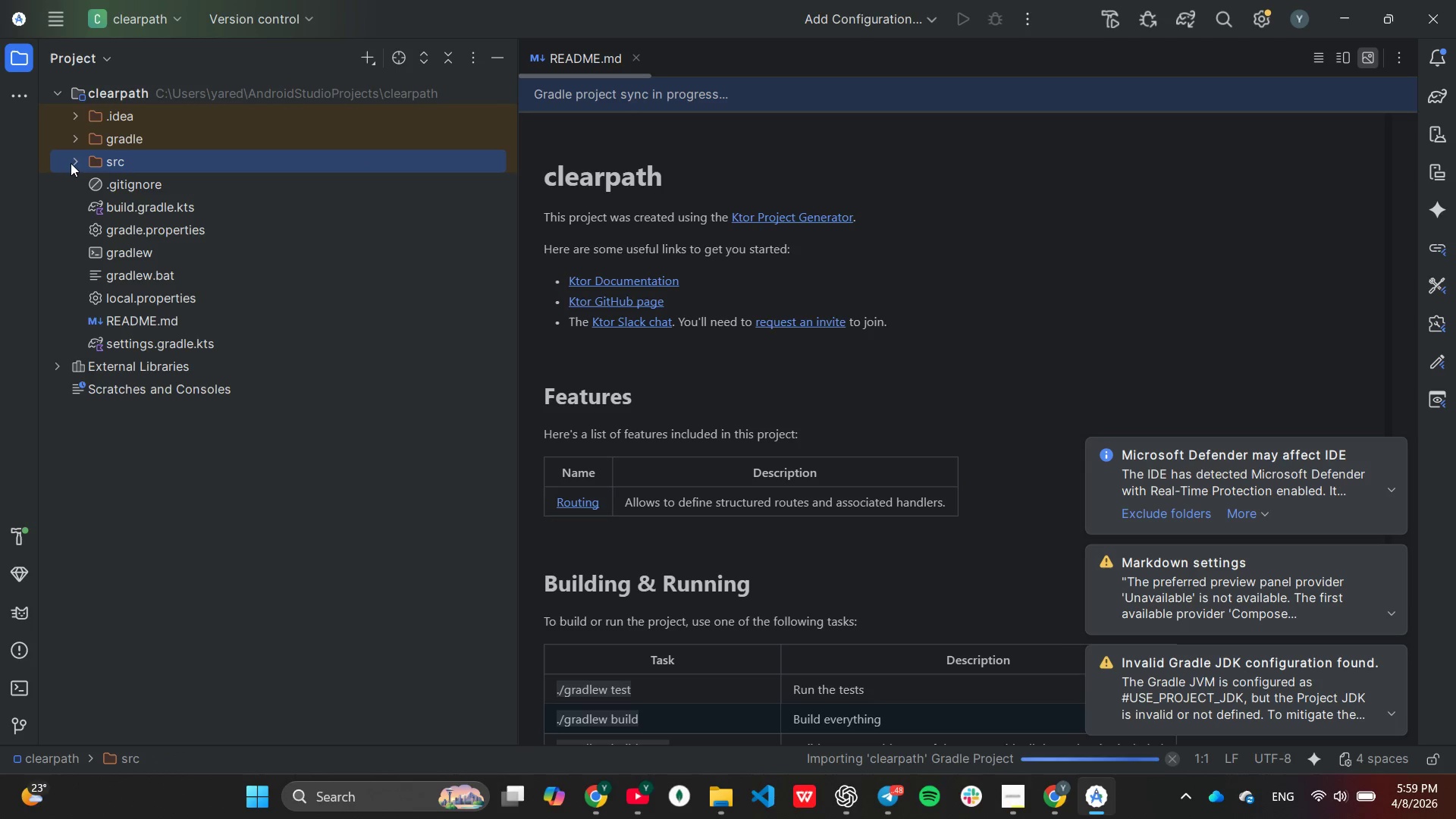 
left_click([74, 163])
 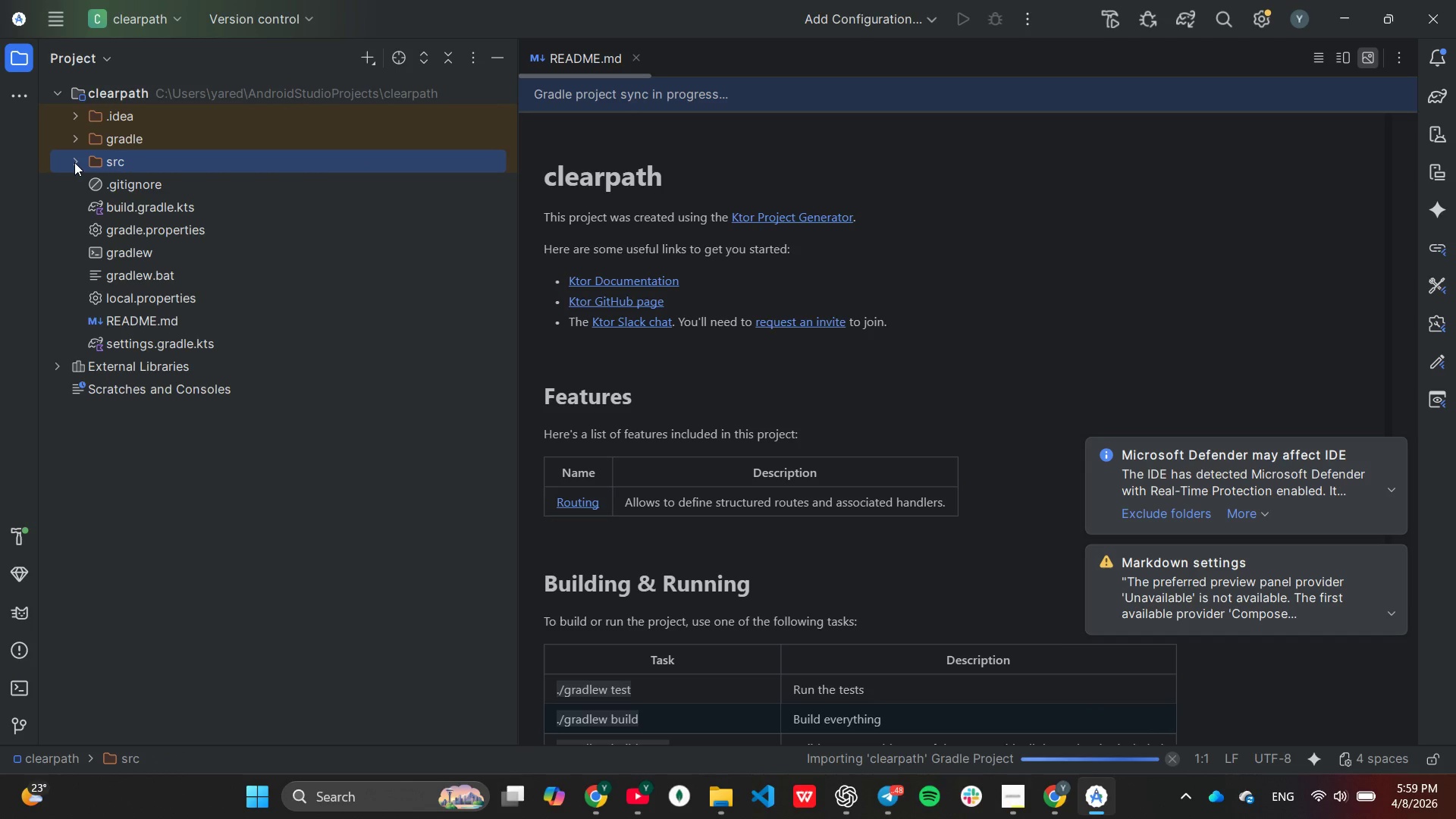 
triple_click([74, 162])
 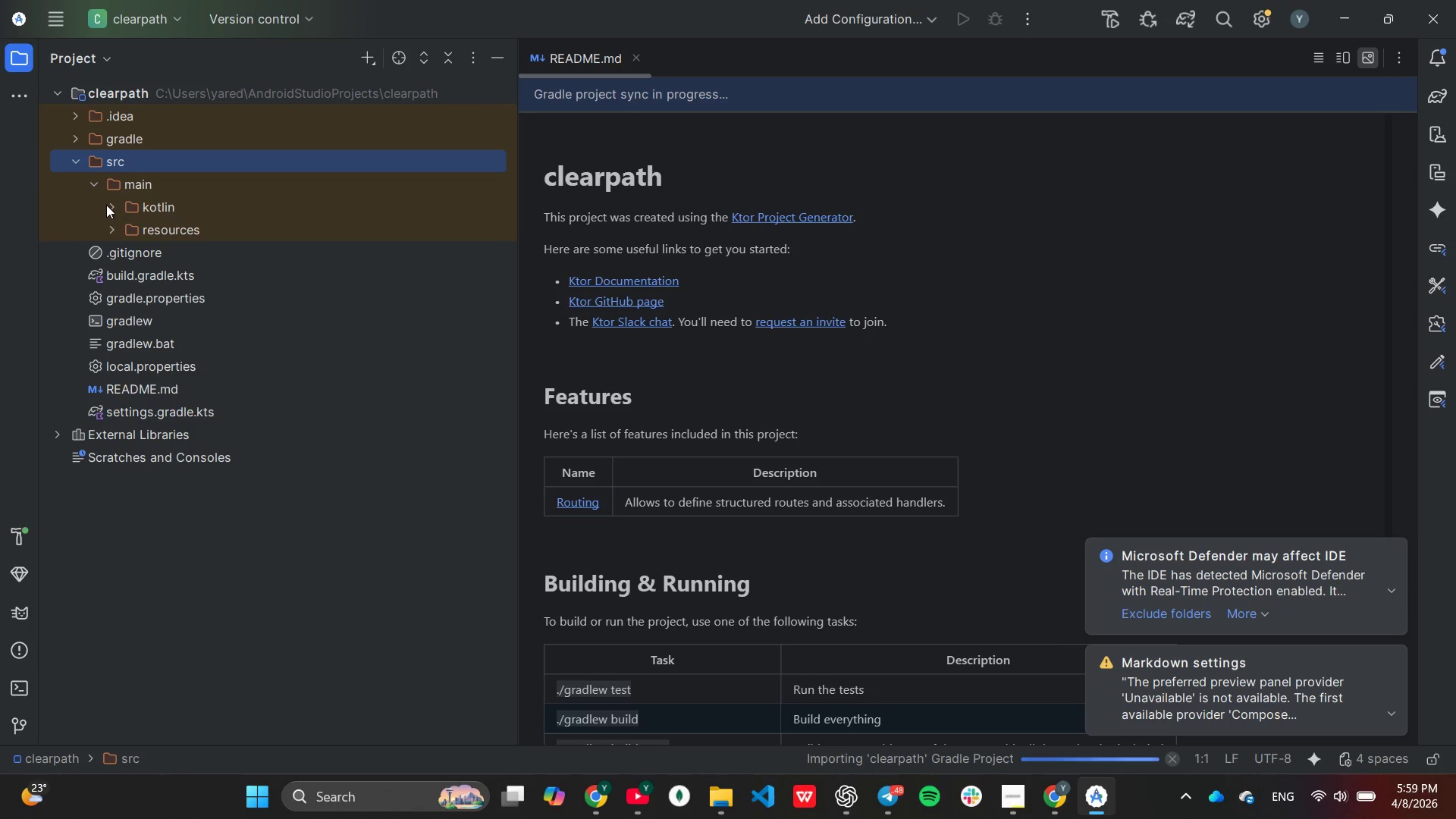 
left_click([106, 203])
 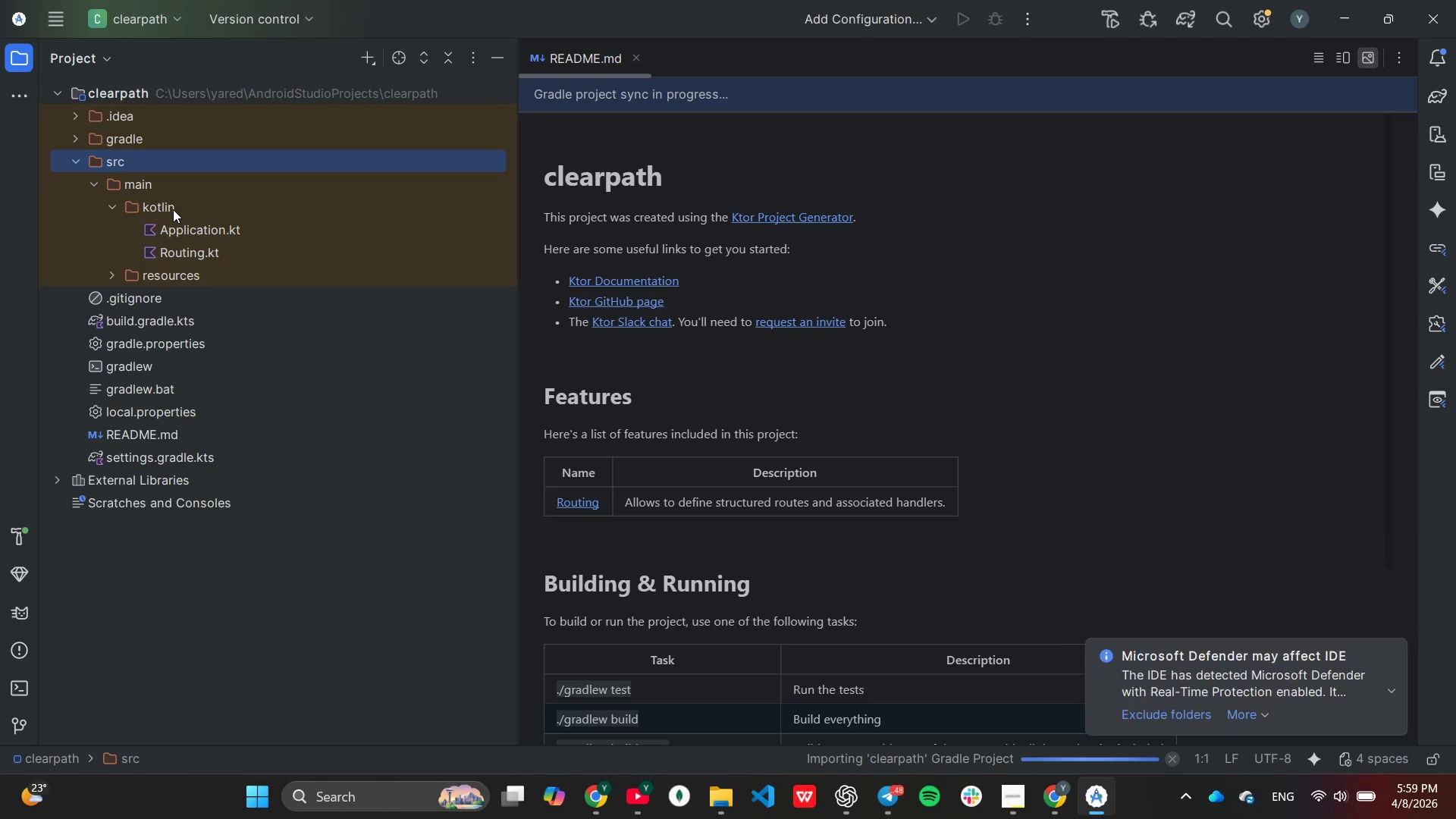 
right_click([173, 209])
 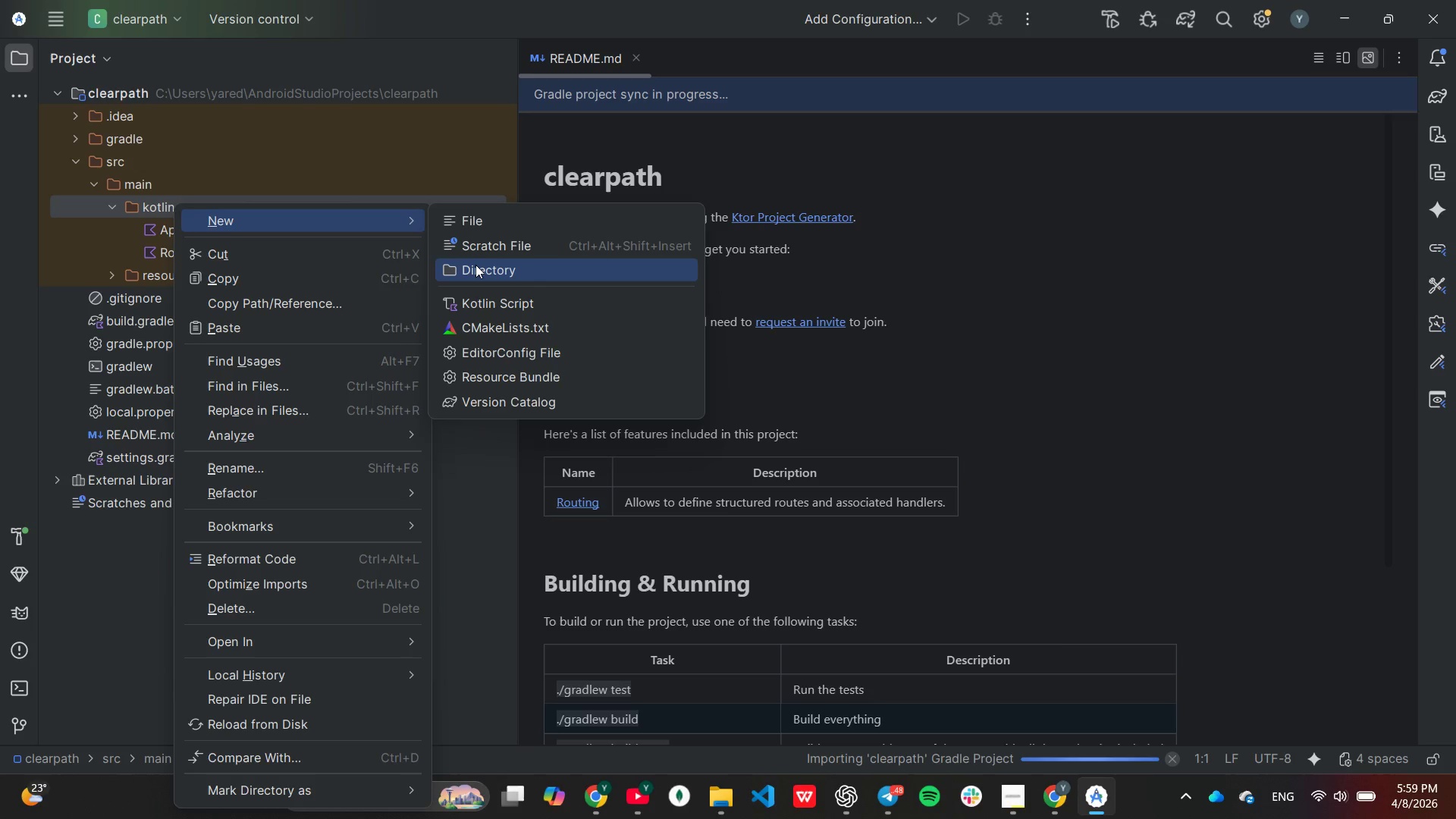 
wait(9.64)
 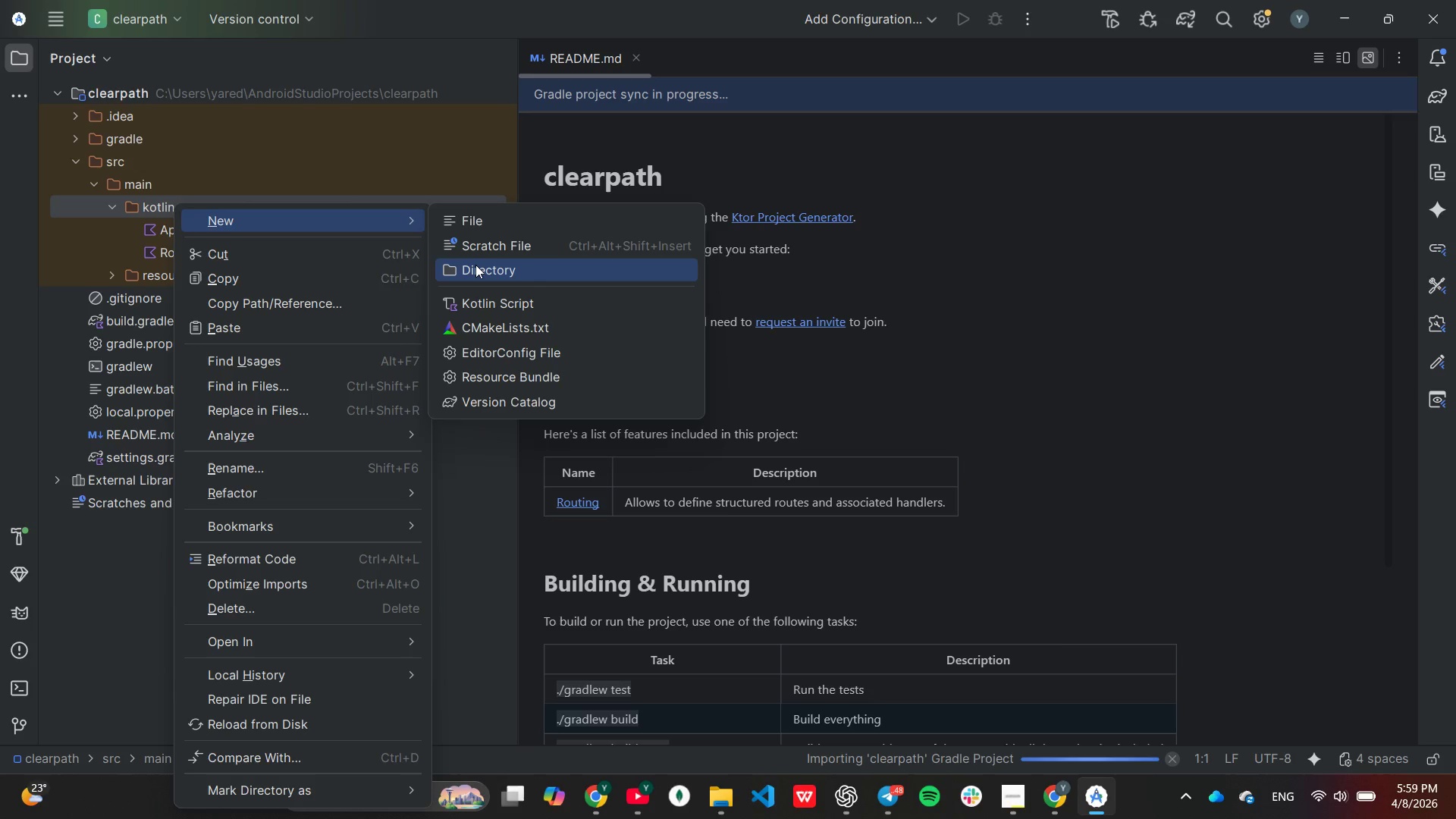 
left_click([106, 549])
 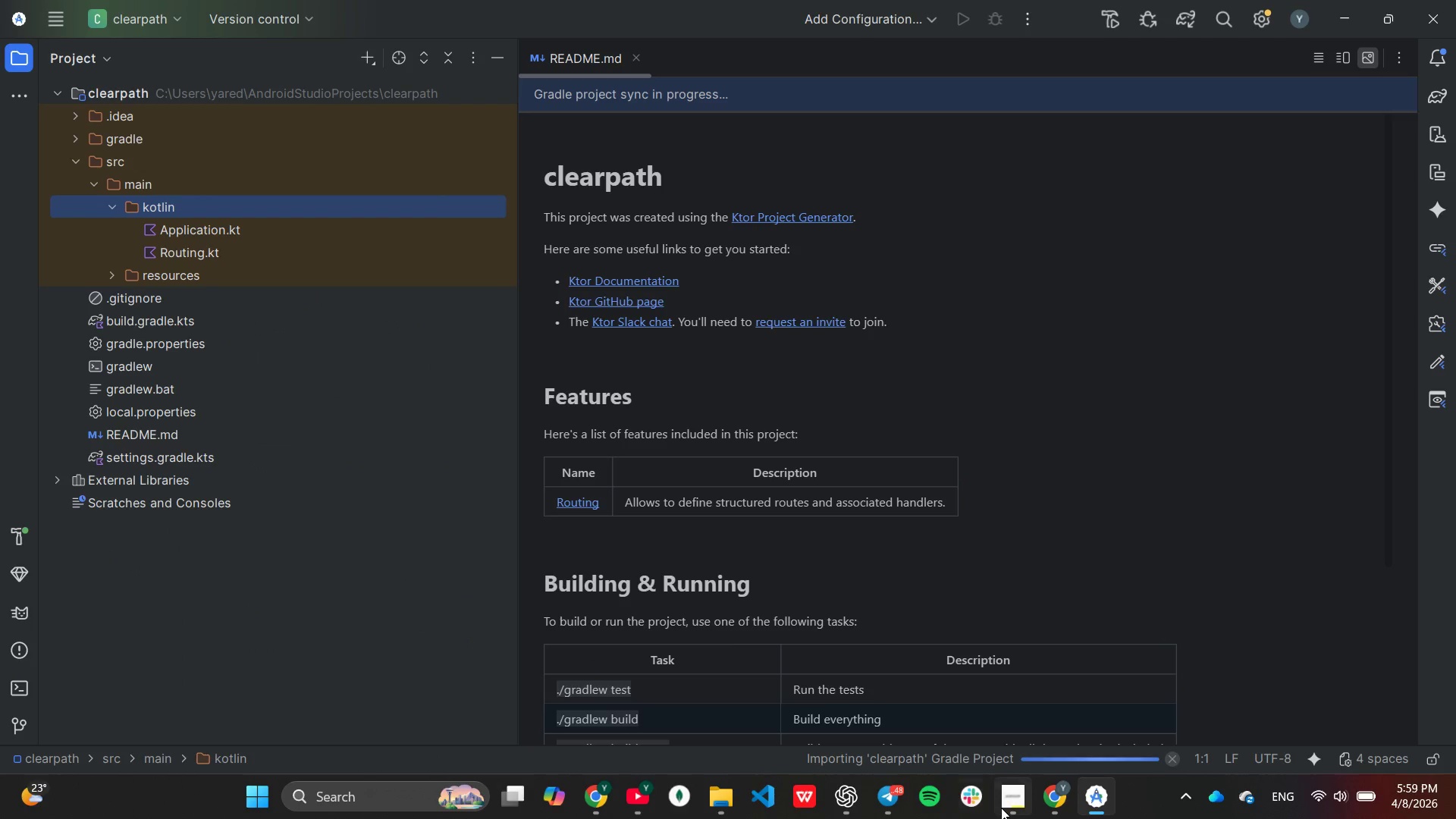 
left_click([1003, 808])